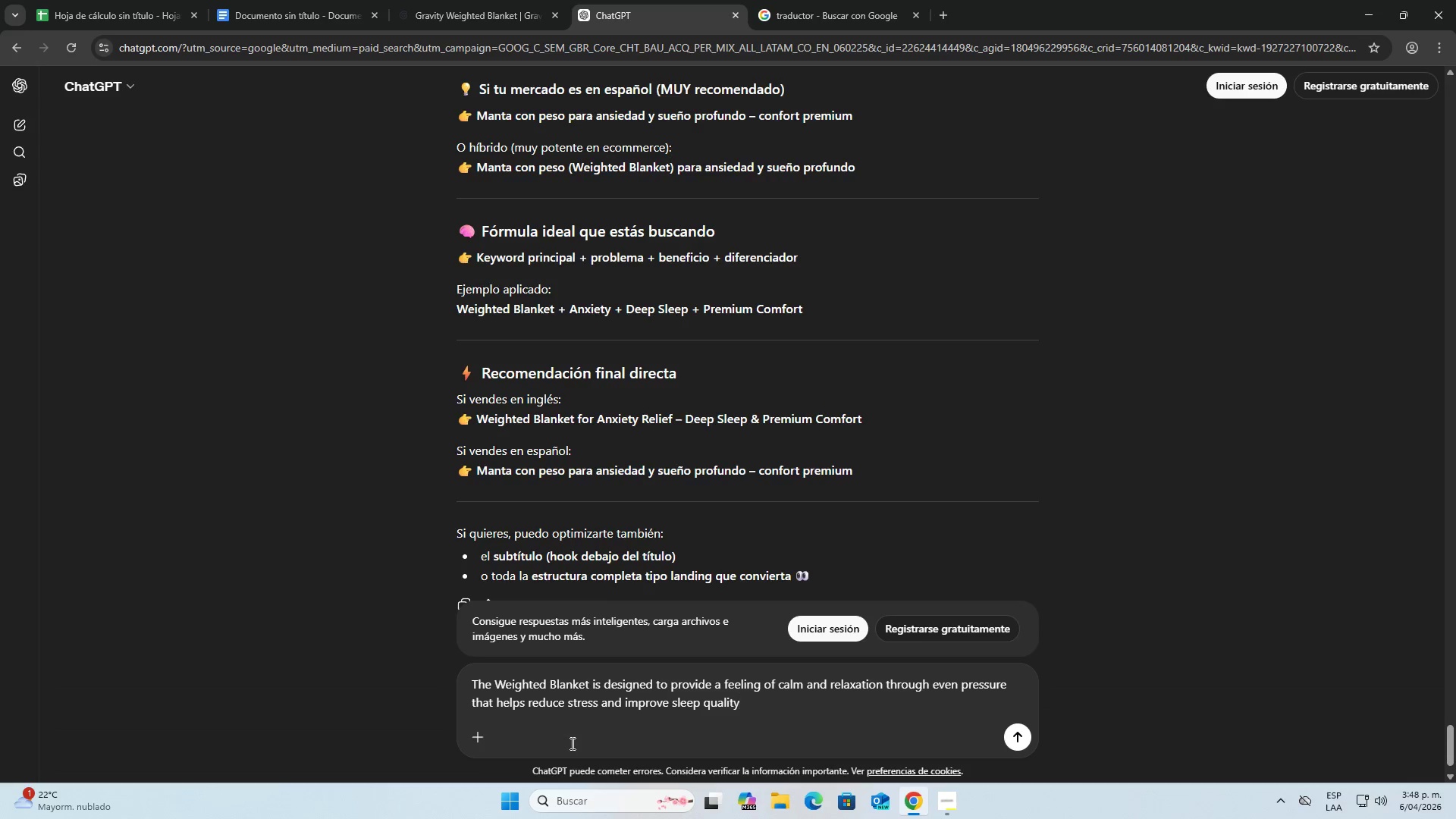 
type( ESTA DESCRIPCION SEO)
 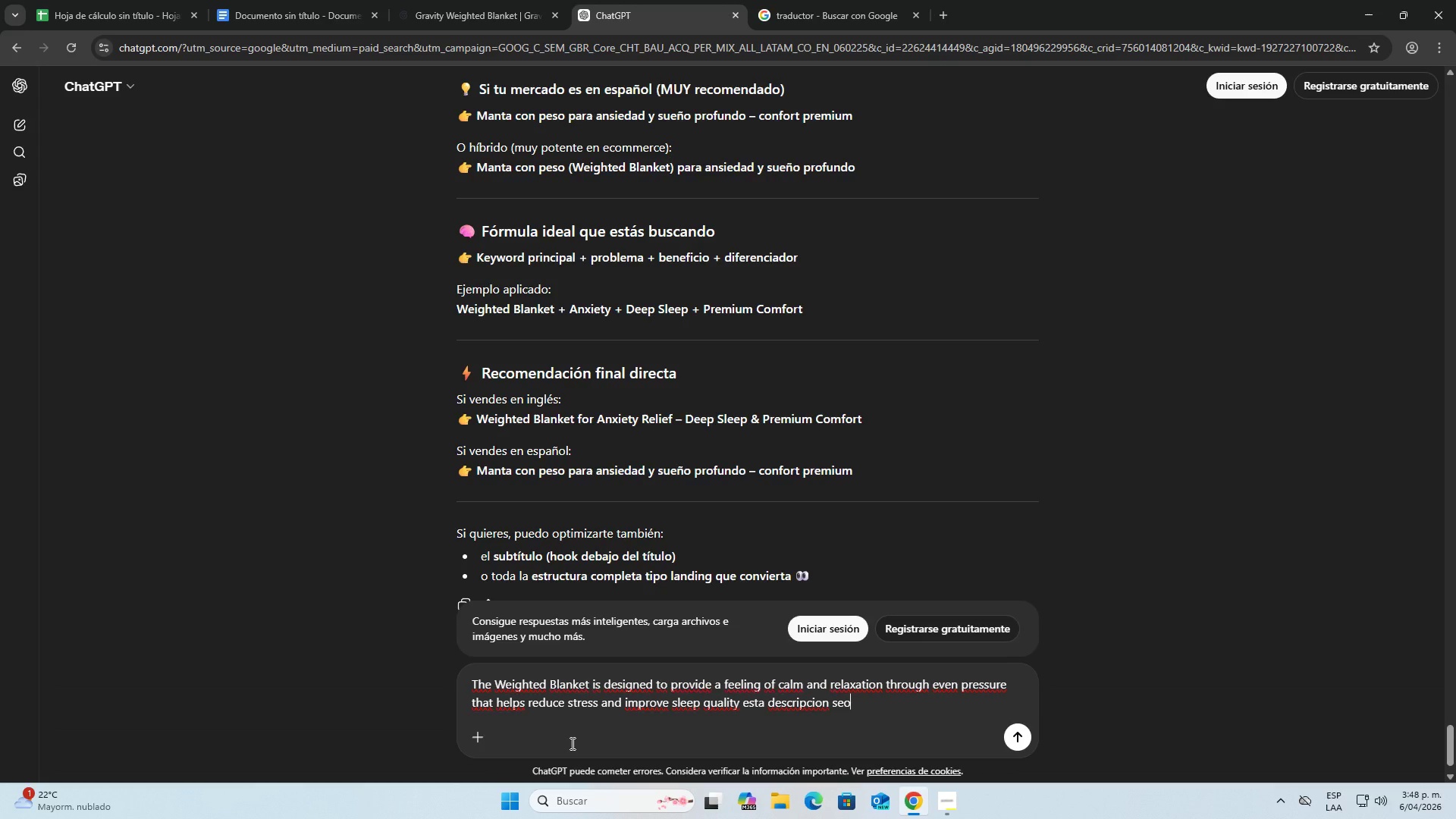 
key(Enter)
 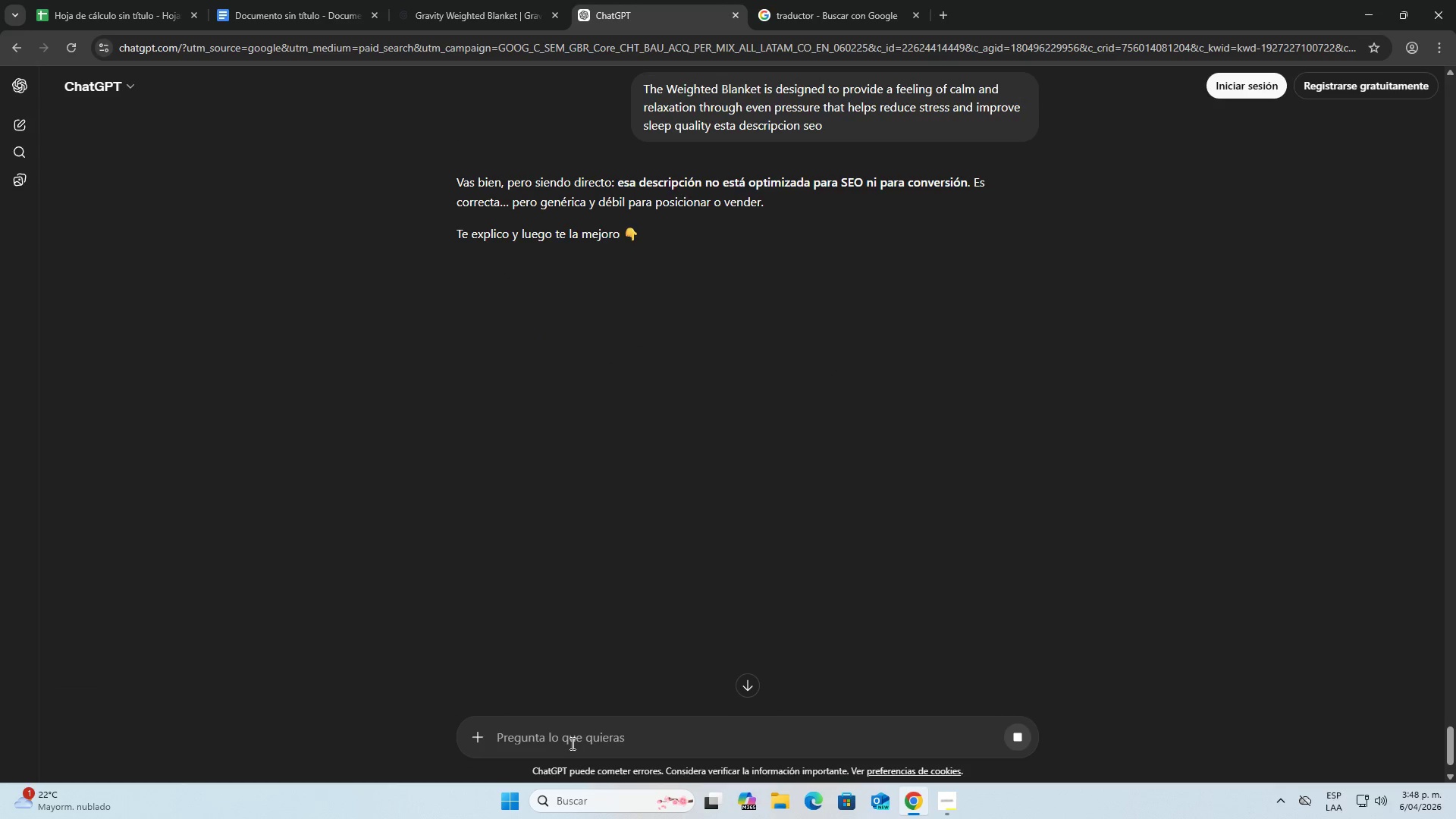 
wait(8.39)
 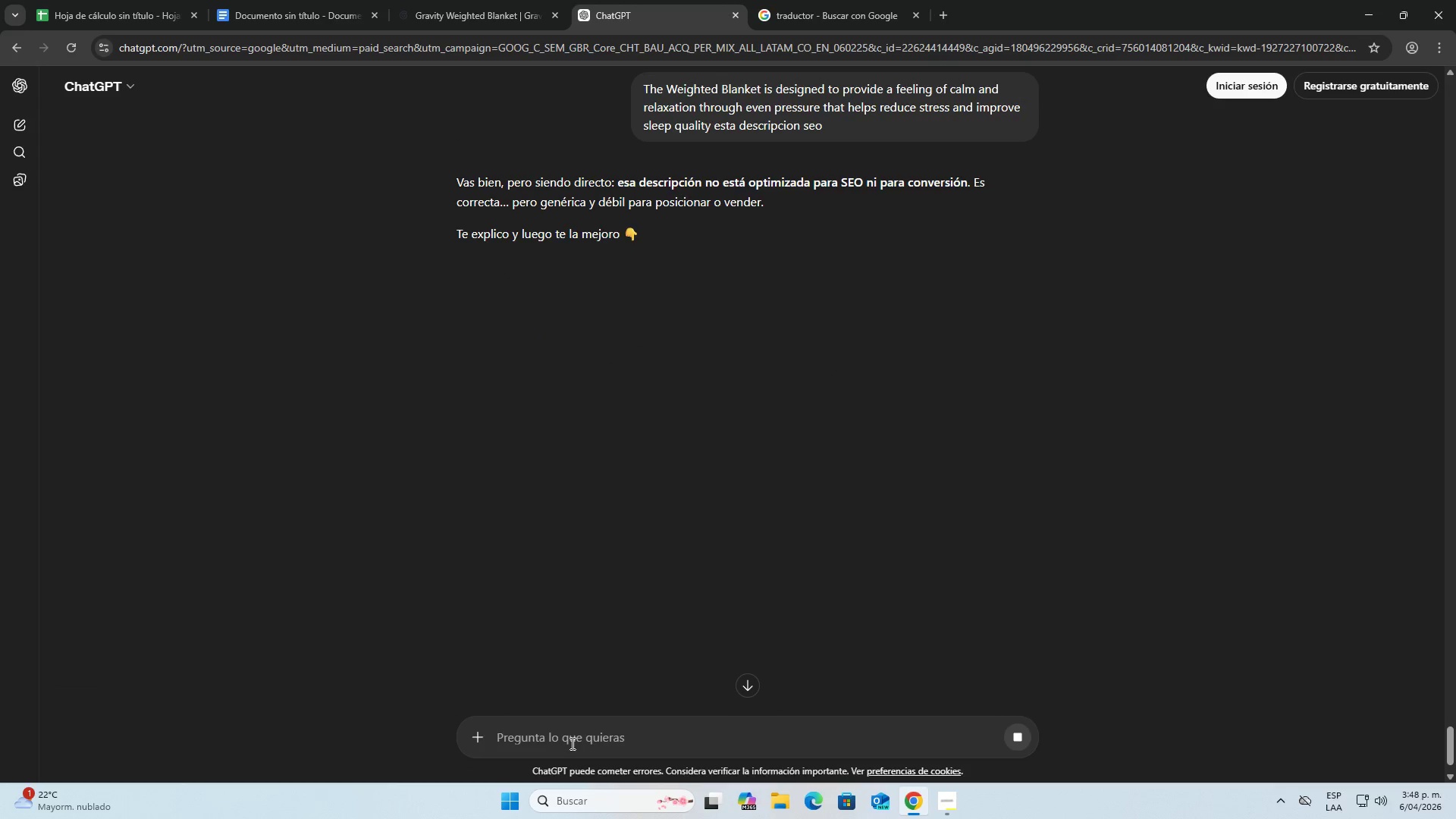 
left_click_drag(start_coordinate=[513, 199], to_coordinate=[786, 209])
 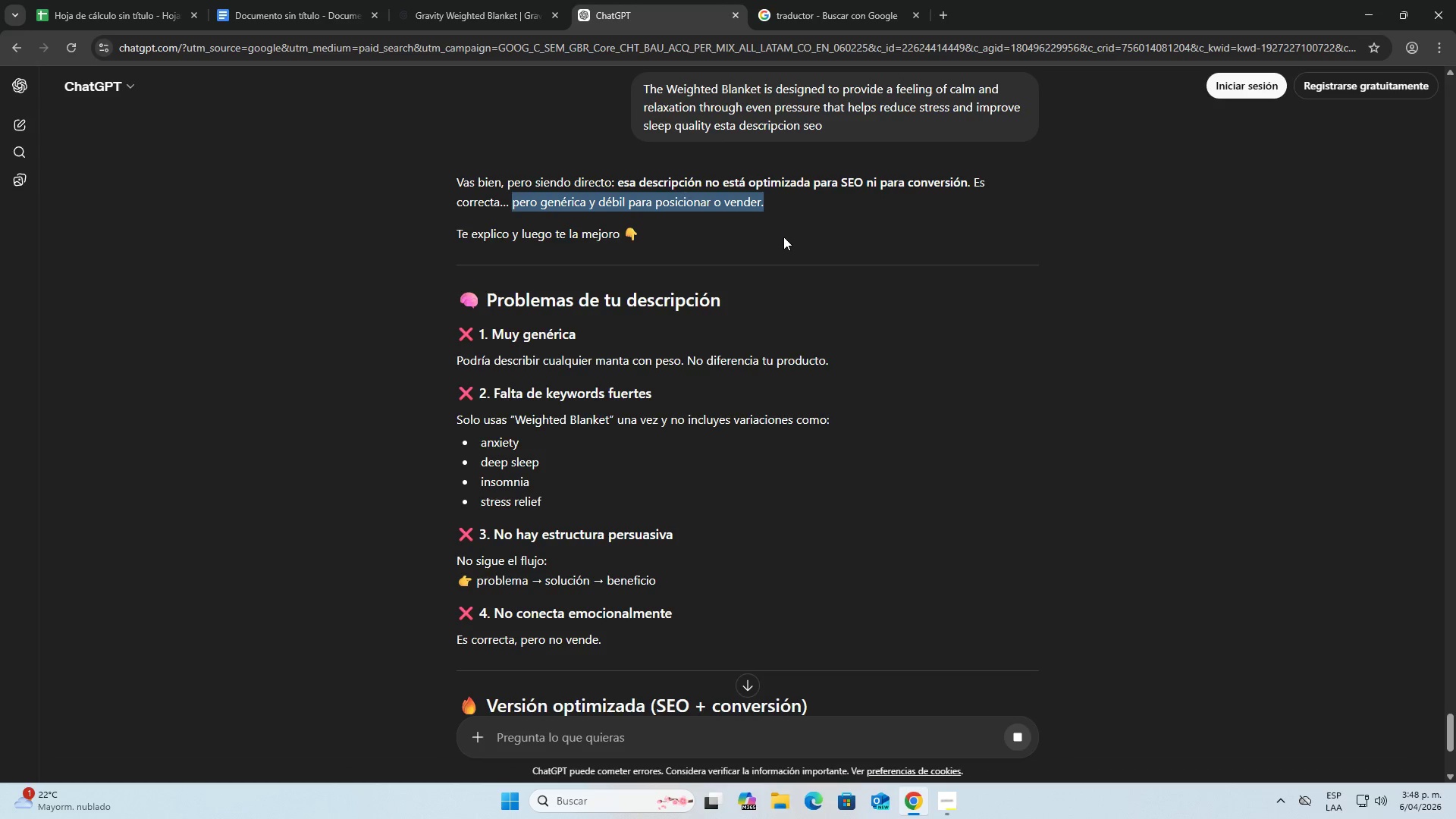 
scroll: coordinate [642, 300], scroll_direction: down, amount: 6.0
 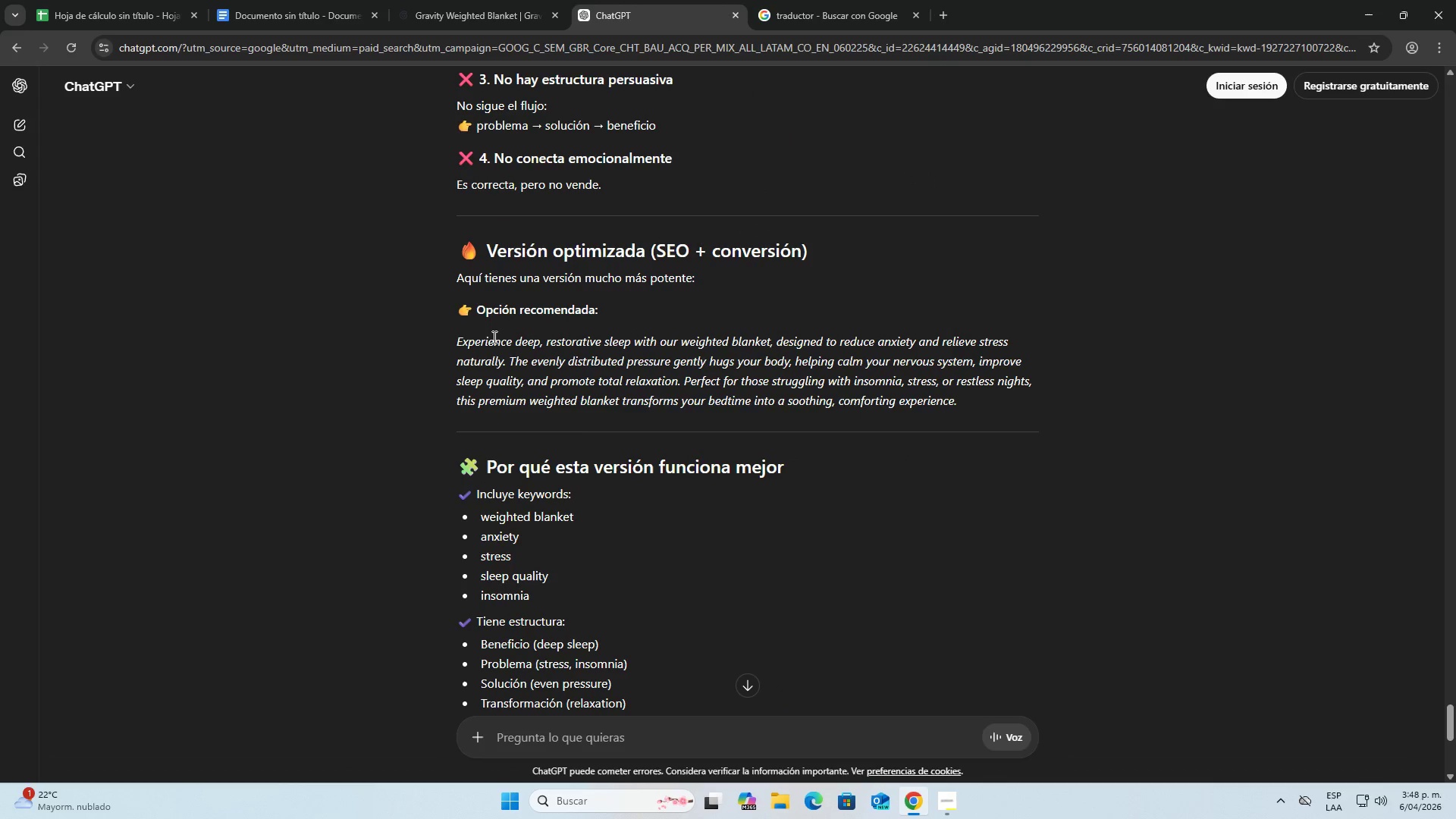 
left_click_drag(start_coordinate=[460, 344], to_coordinate=[553, 343])
 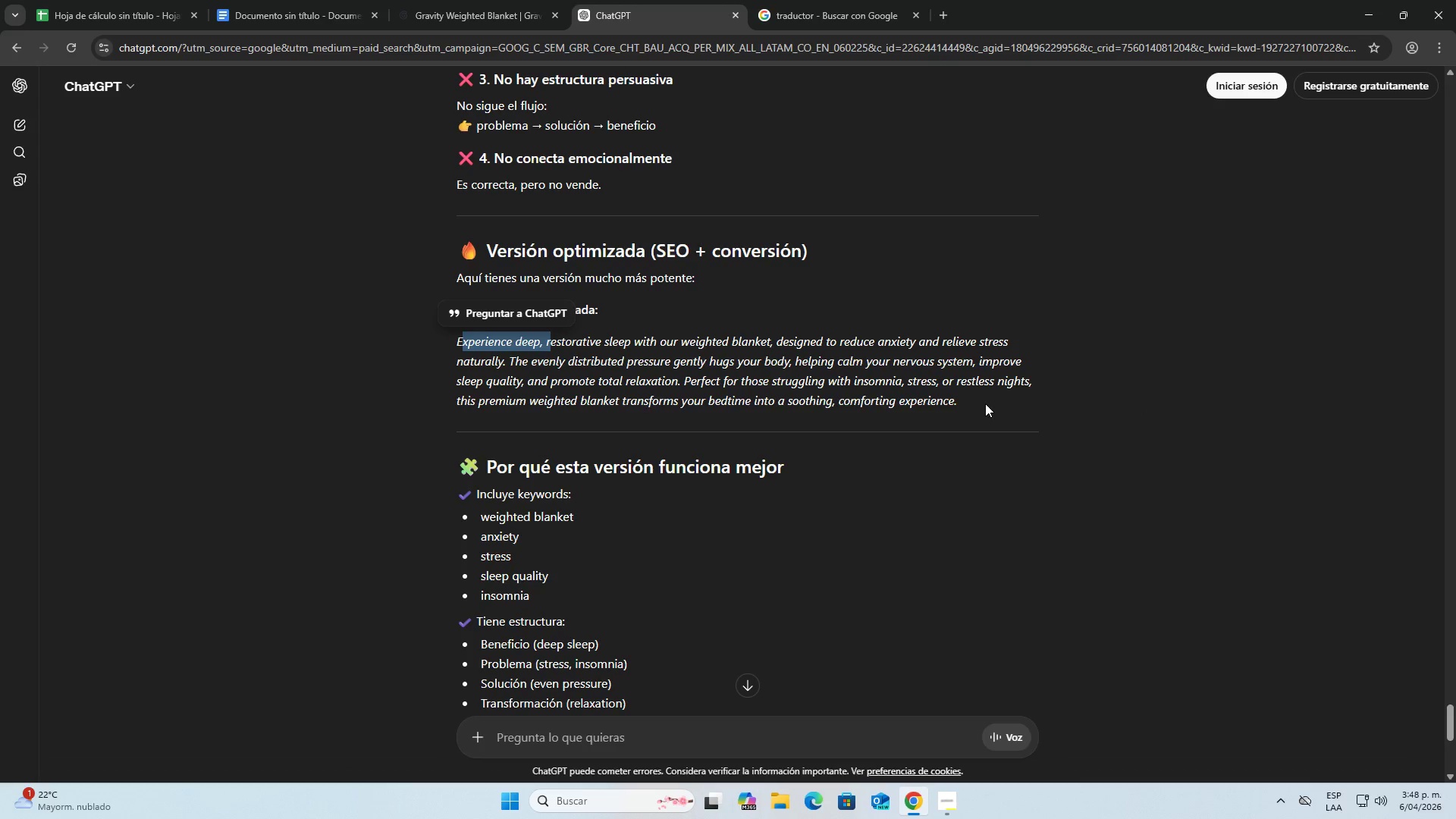 
left_click([965, 403])
 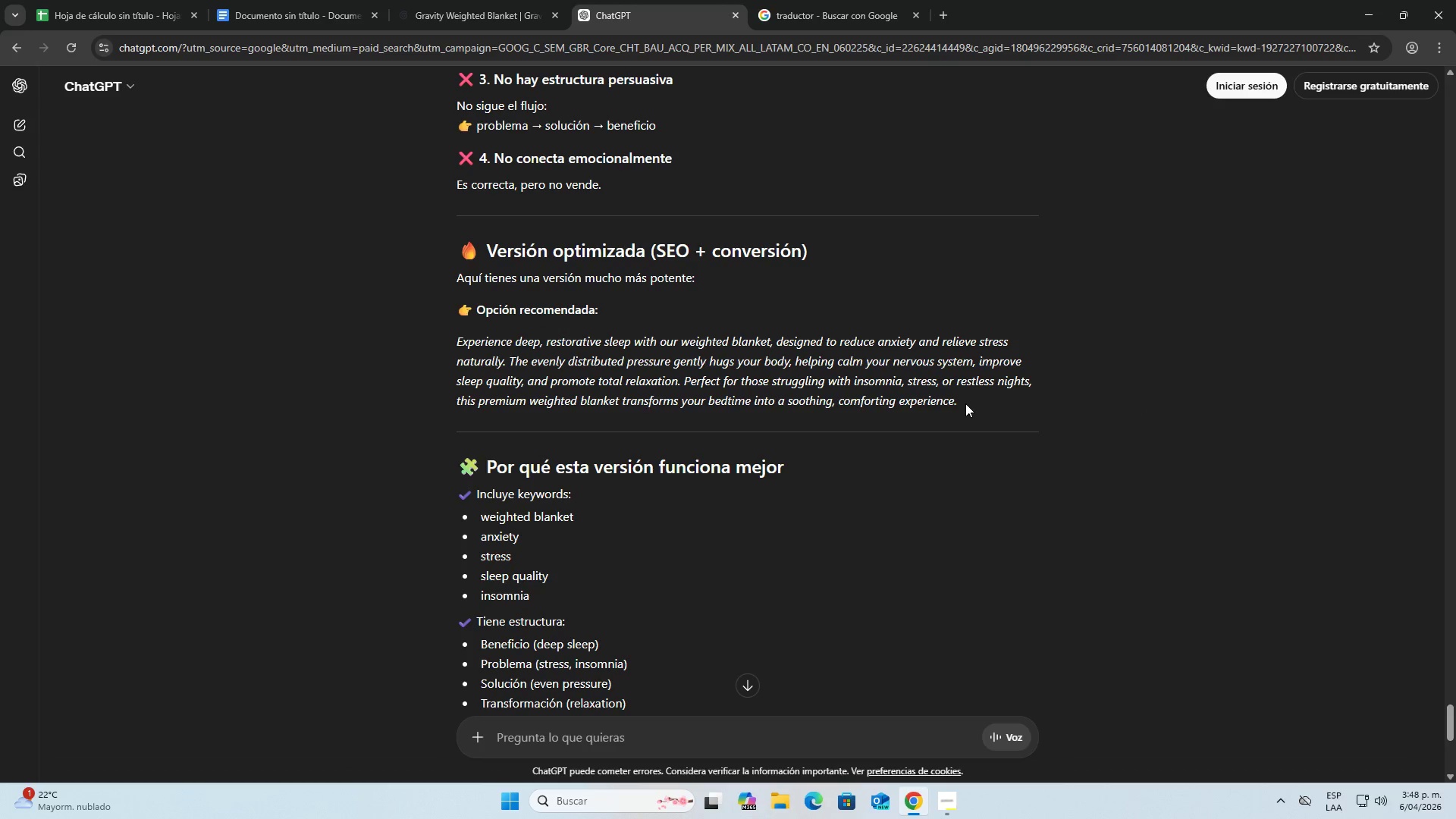 
left_click_drag(start_coordinate=[965, 403], to_coordinate=[449, 346])
 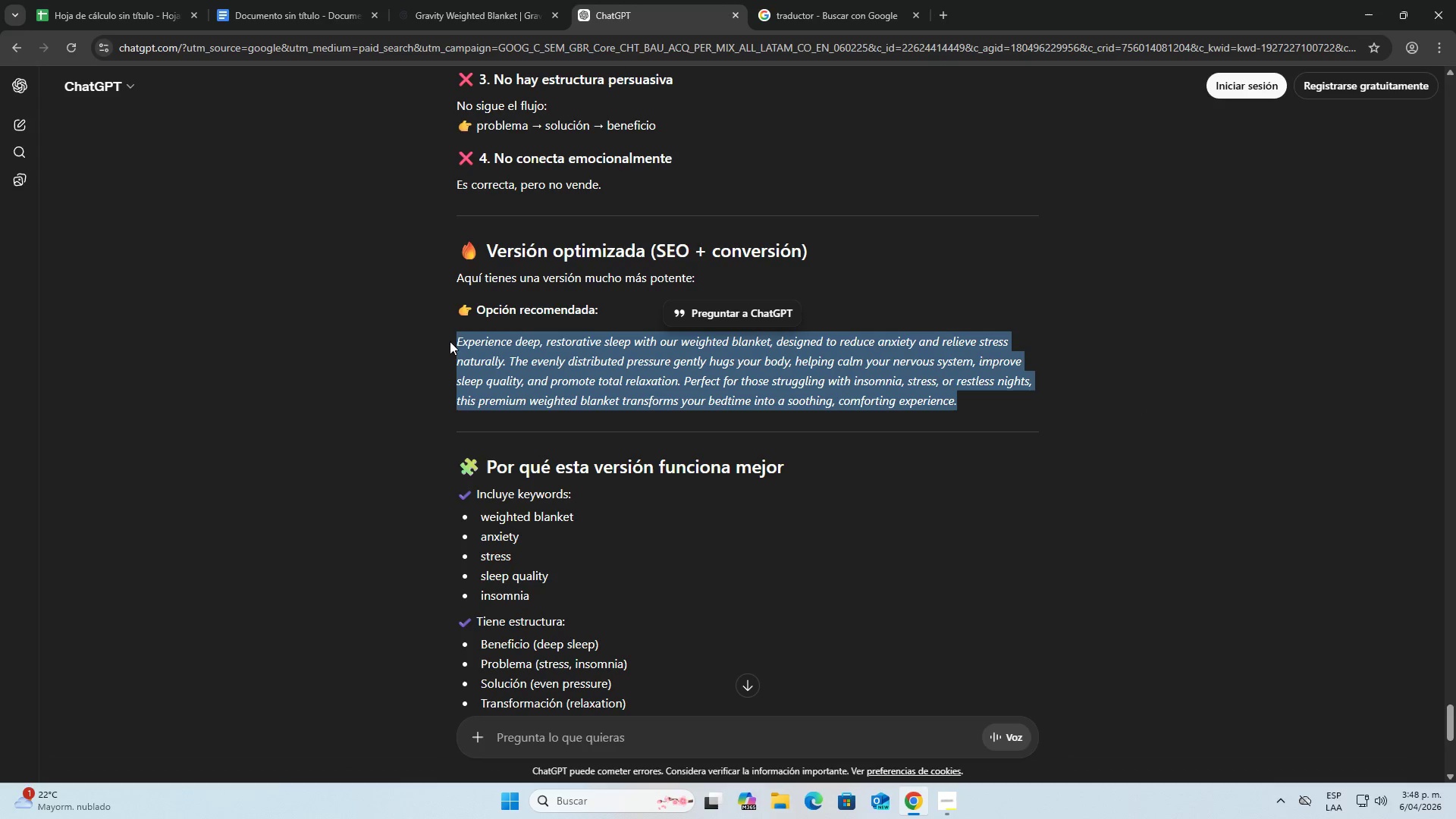 
key(Control+ControlLeft)
 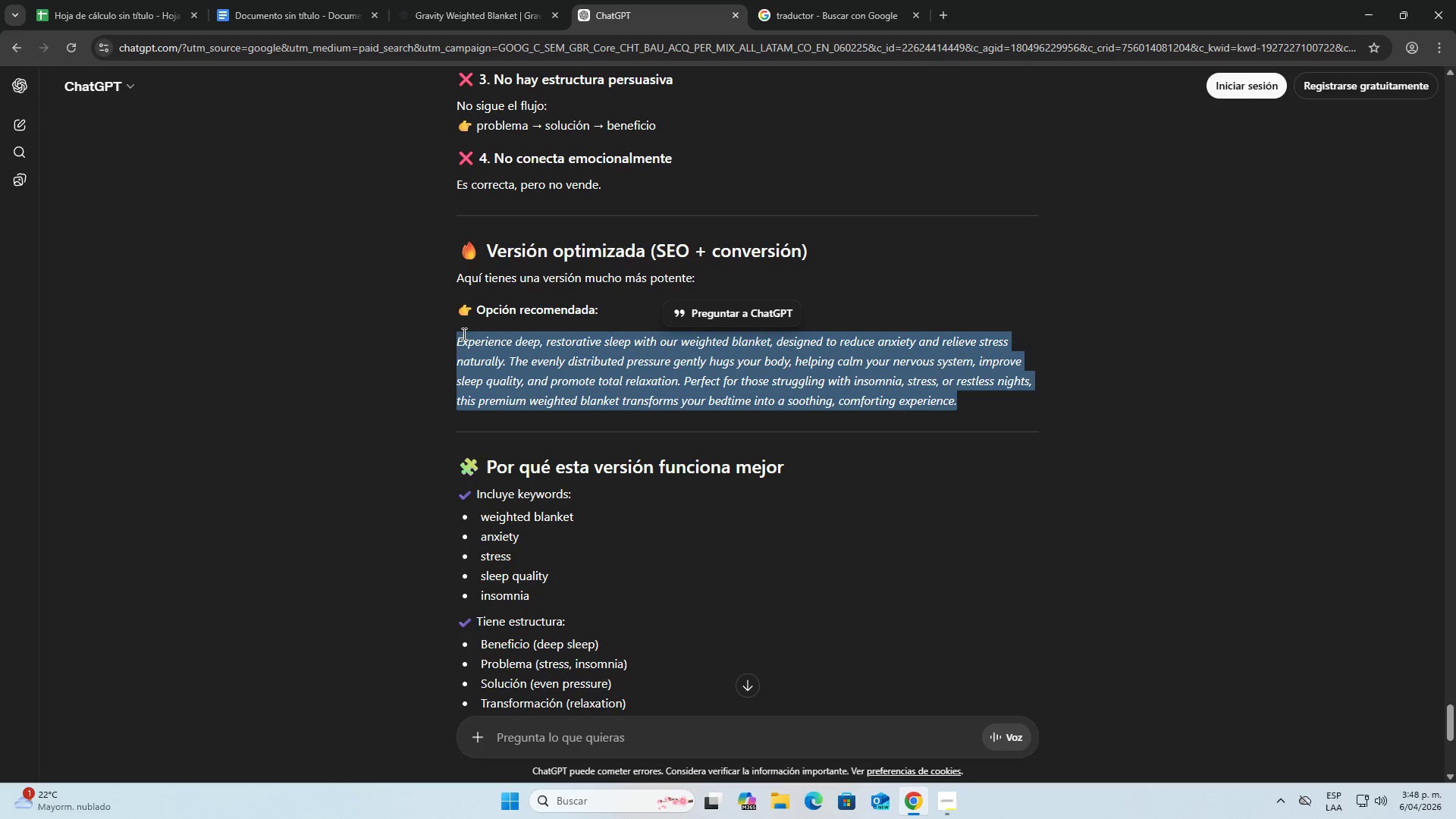 
key(Control+ControlLeft)
 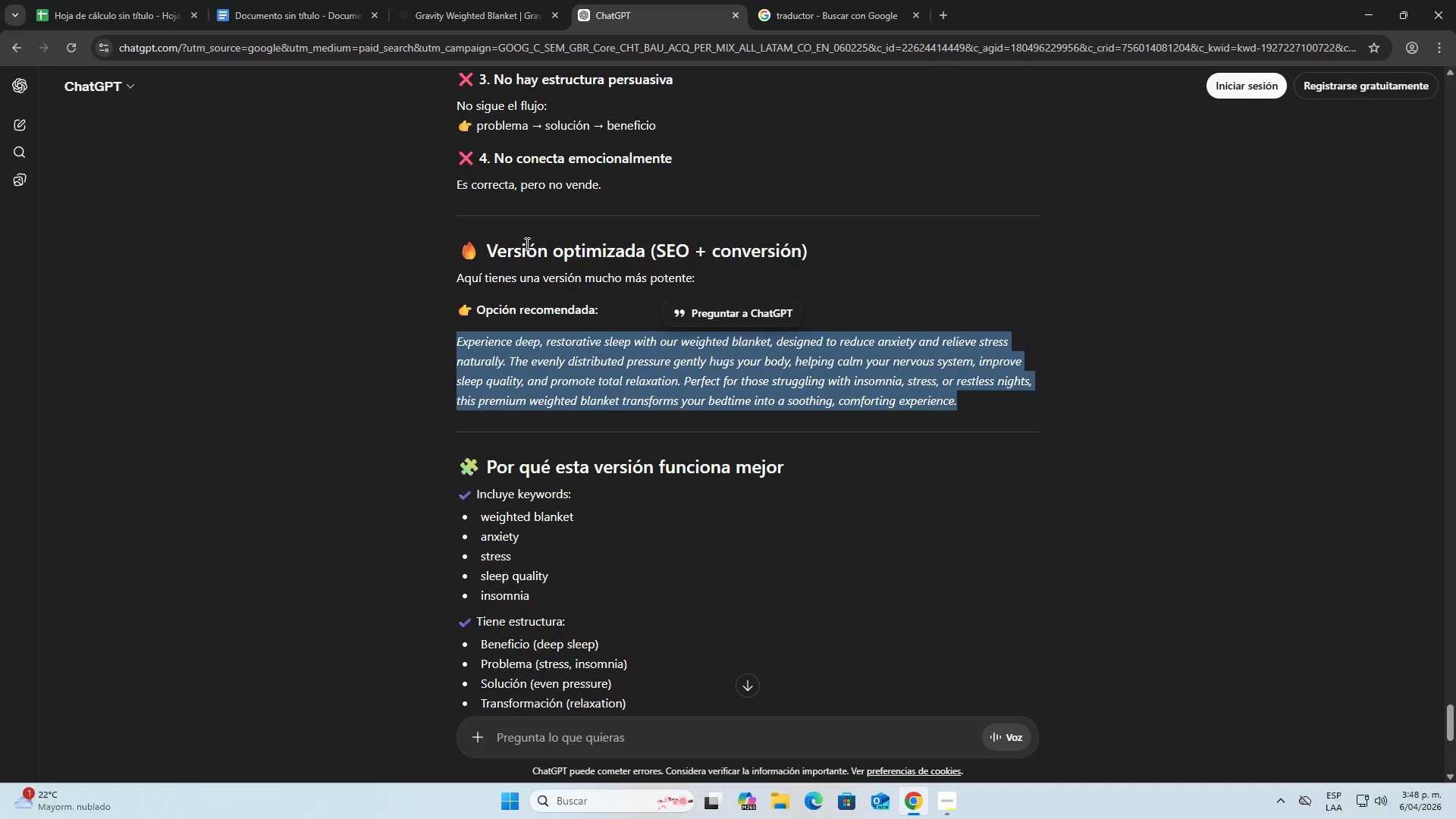 
key(Control+C)
 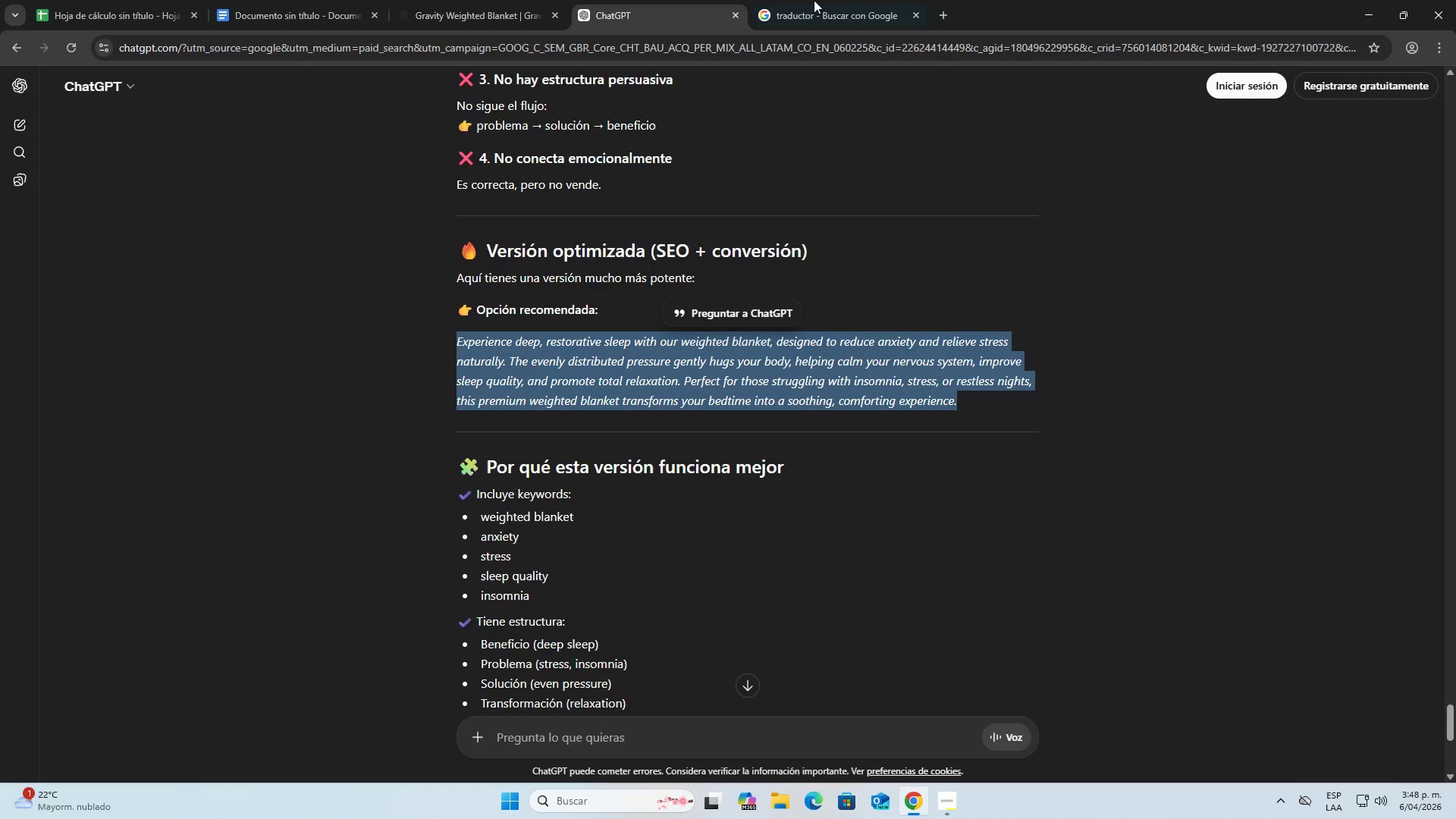 
left_click([858, 0])
 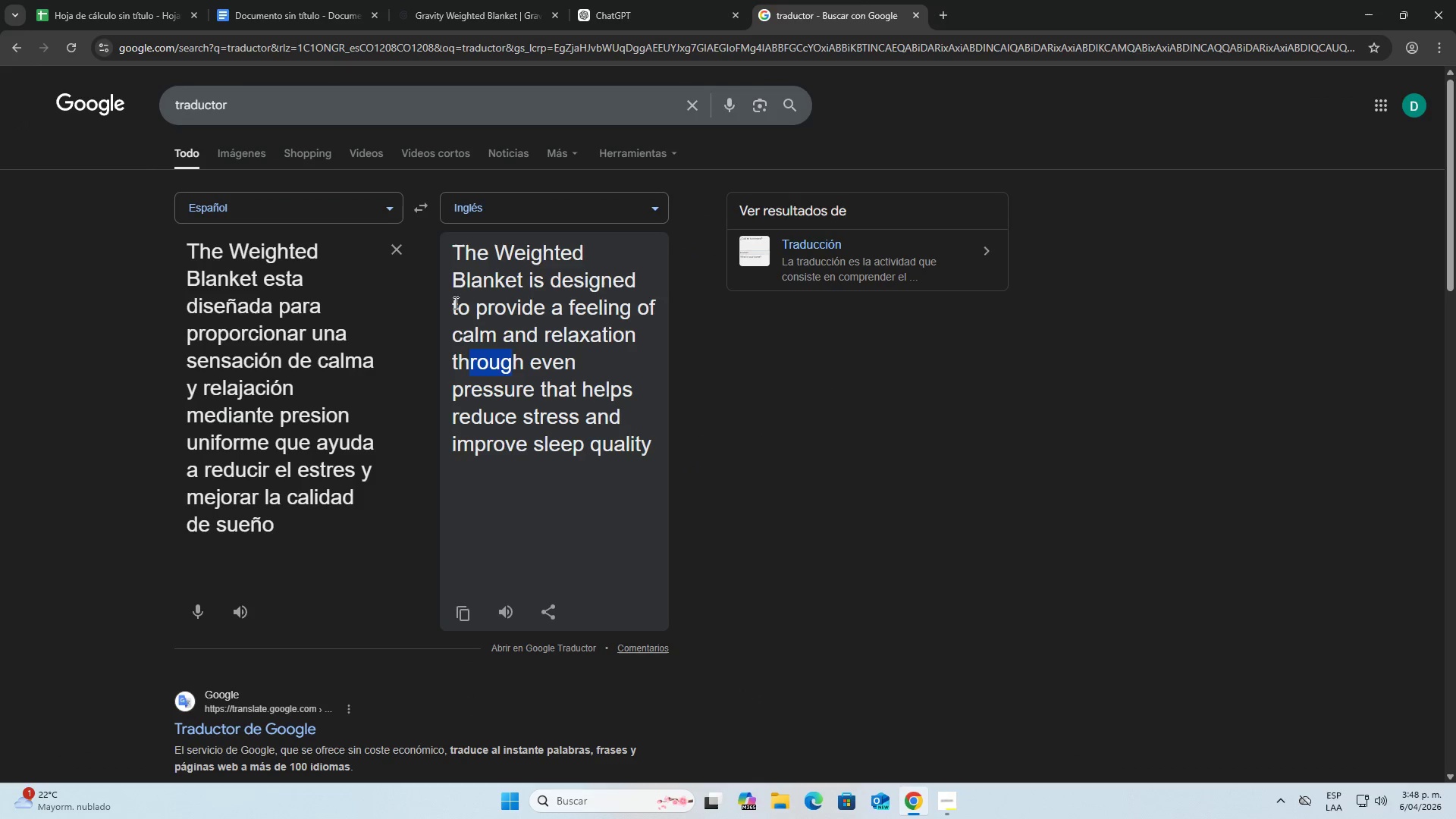 
left_click([262, 347])
 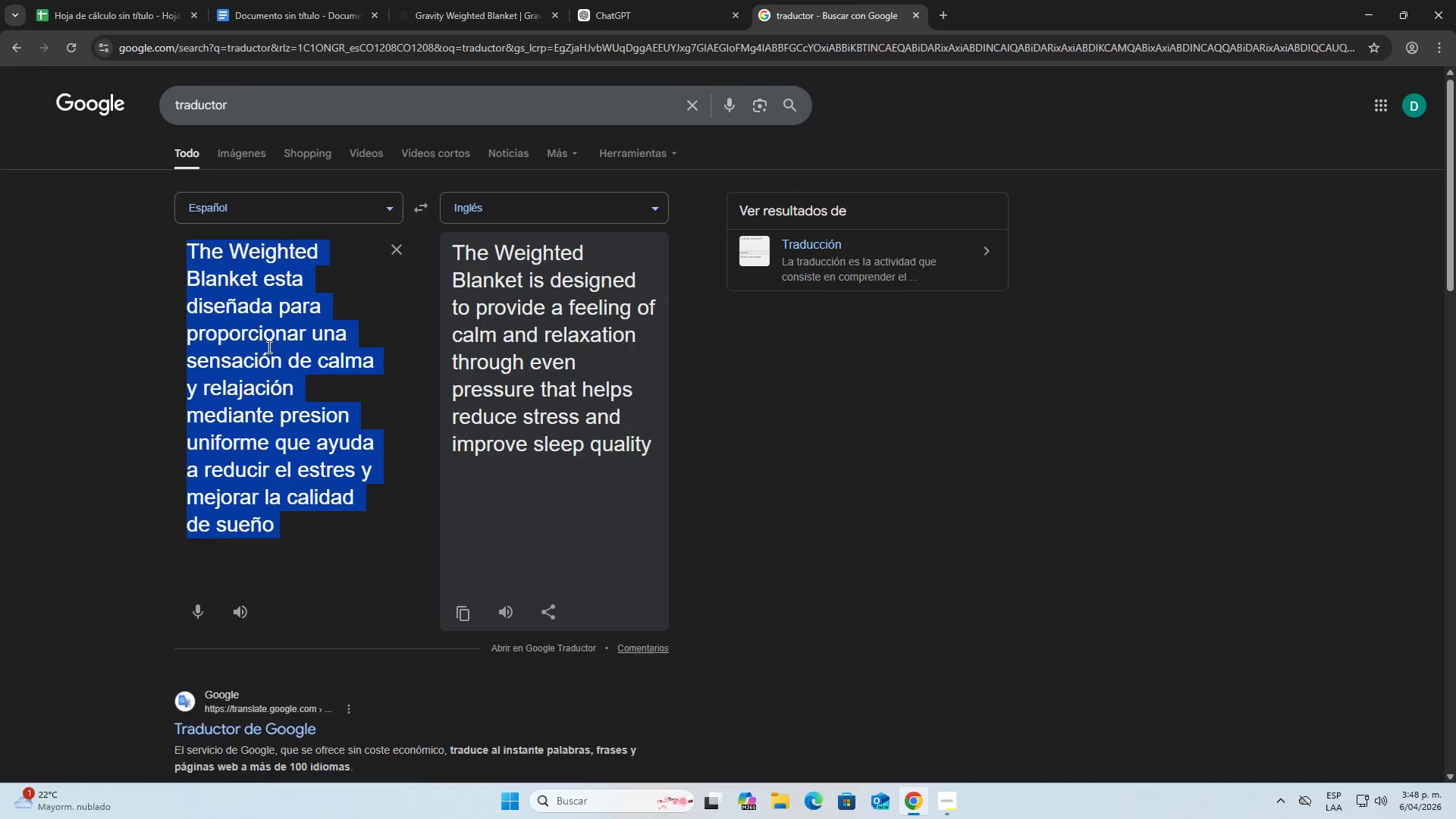 
key(Control+ControlLeft)
 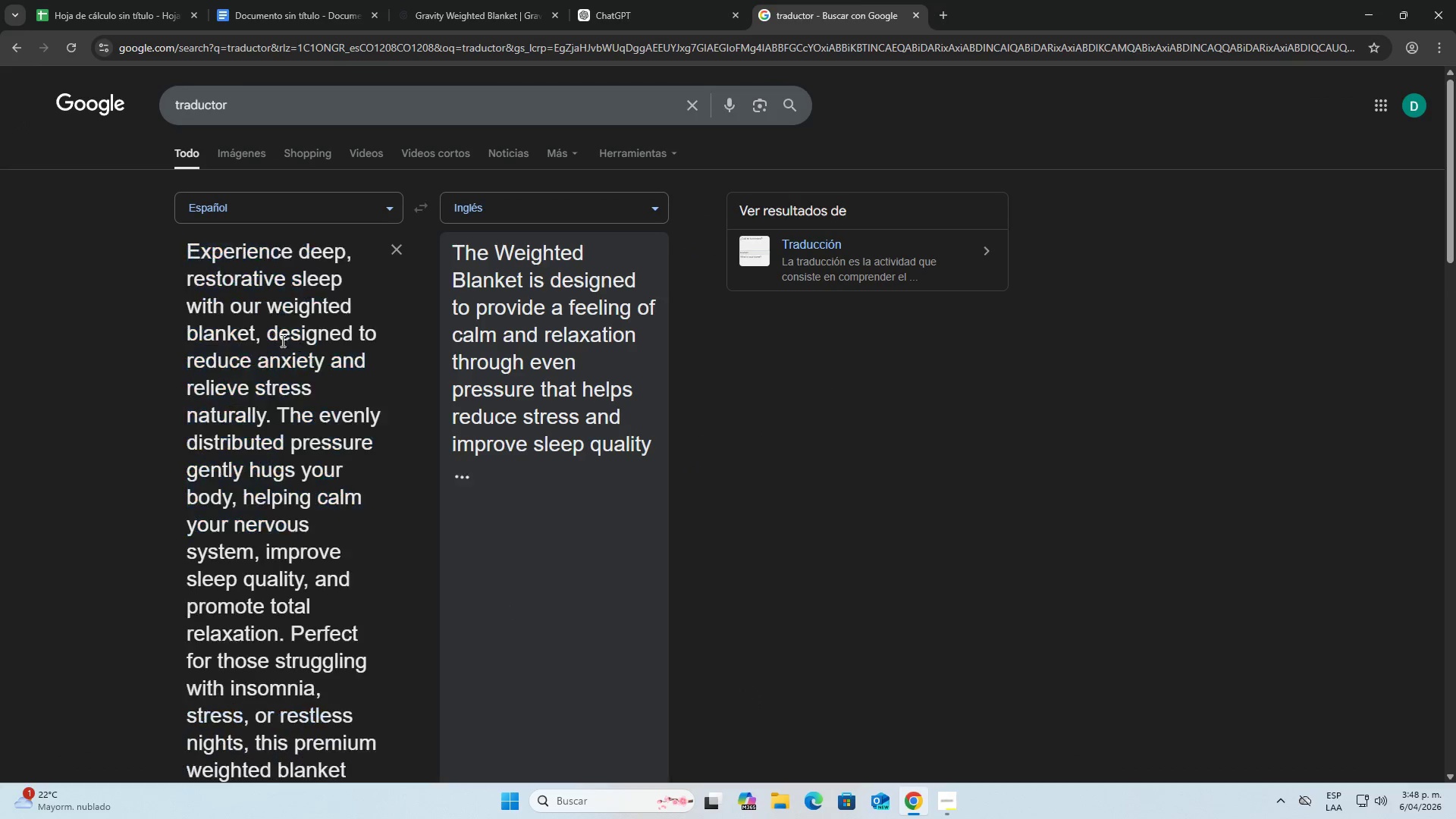 
key(Control+V)
 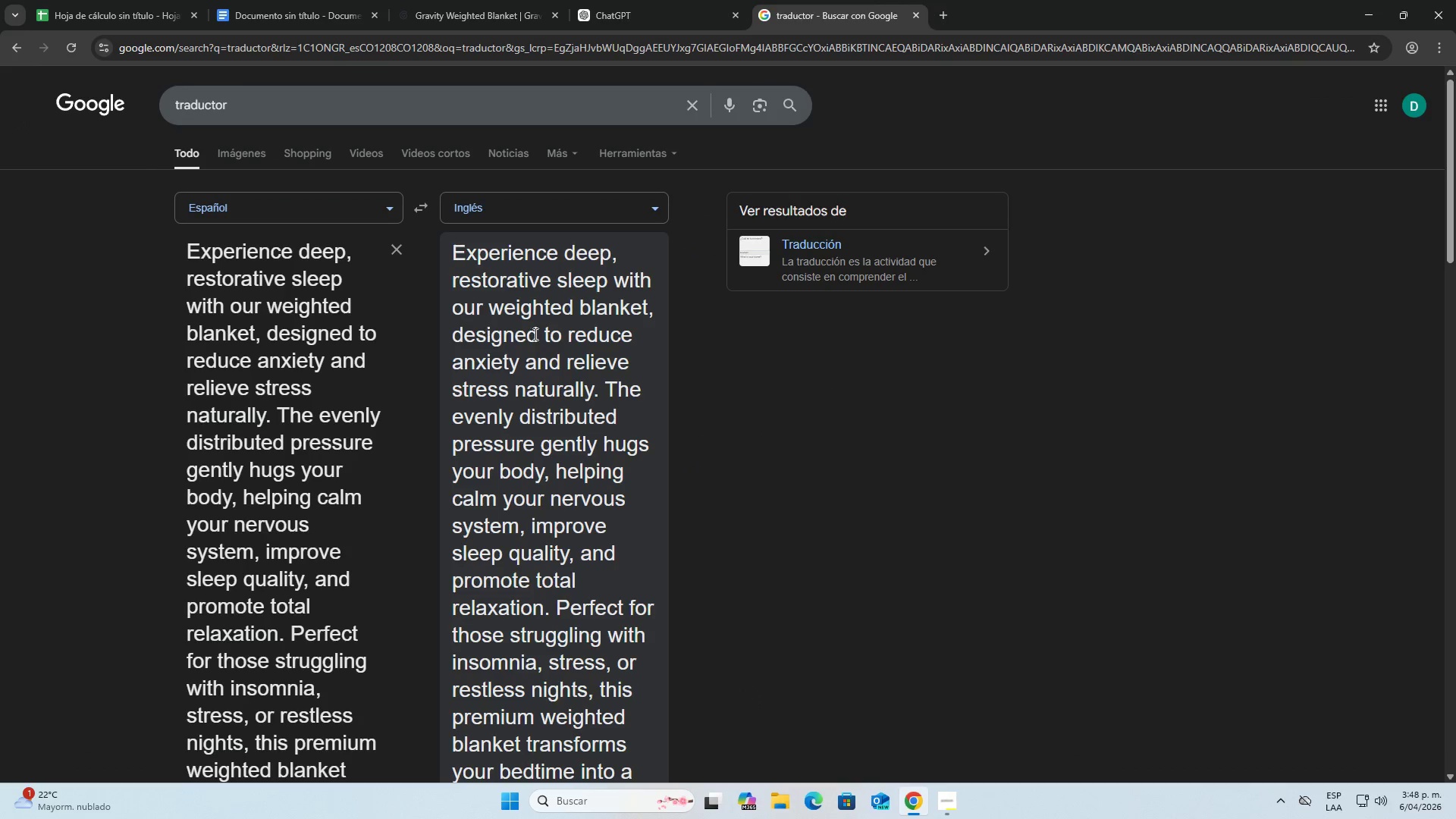 
scroll: coordinate [534, 334], scroll_direction: down, amount: 1.0
 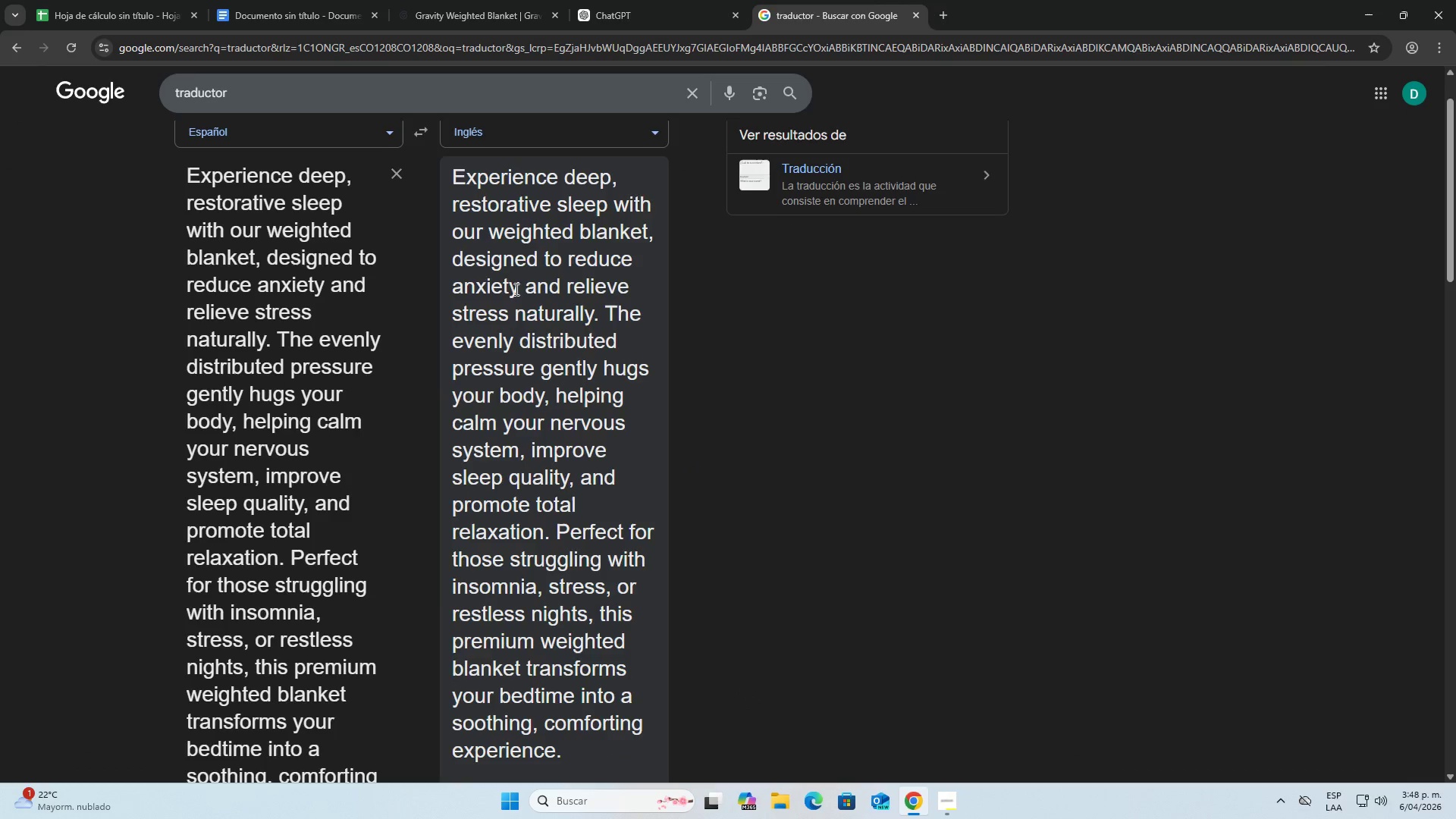 
scroll: coordinate [512, 284], scroll_direction: up, amount: 1.0
 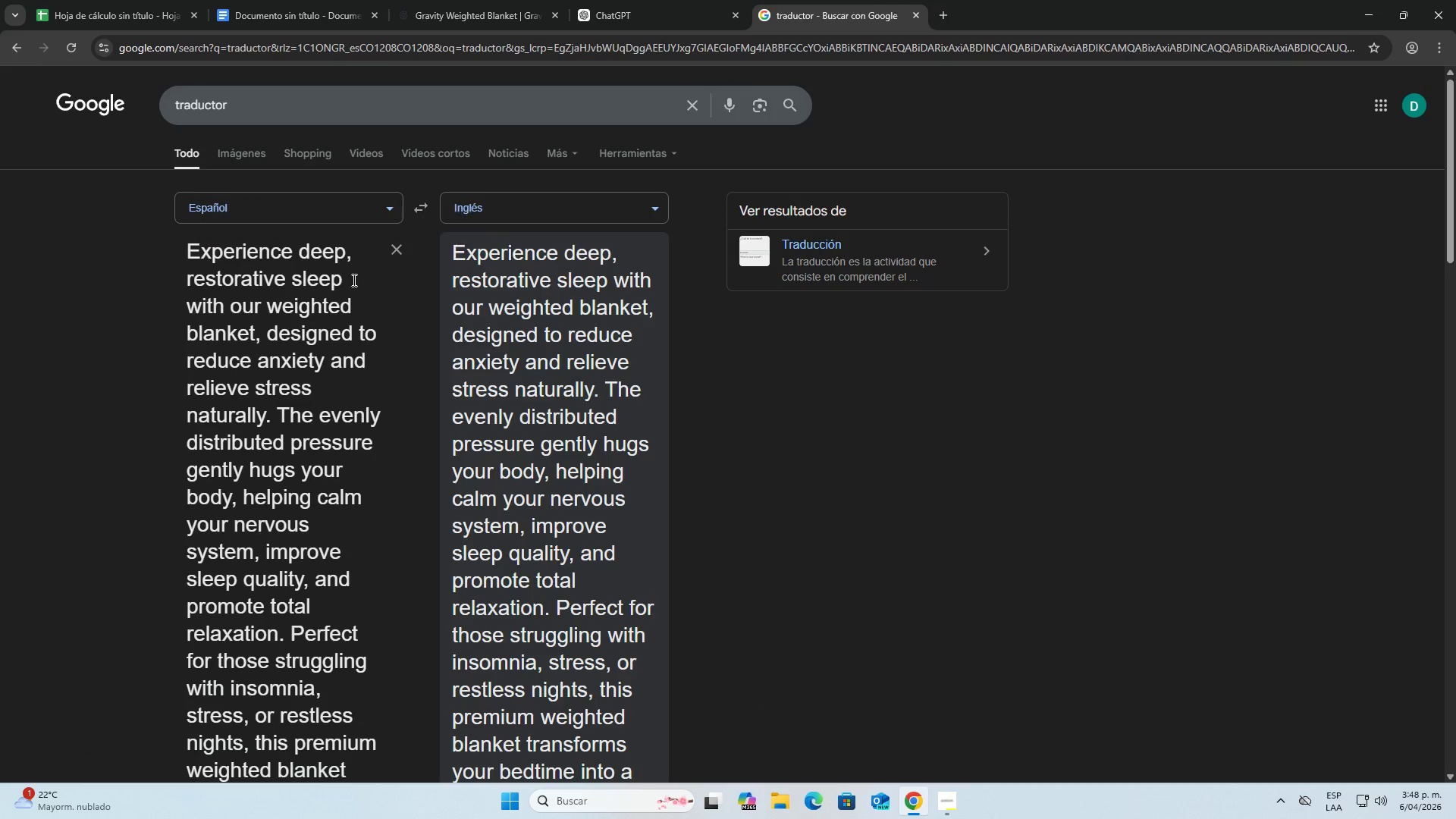 
left_click([423, 206])
 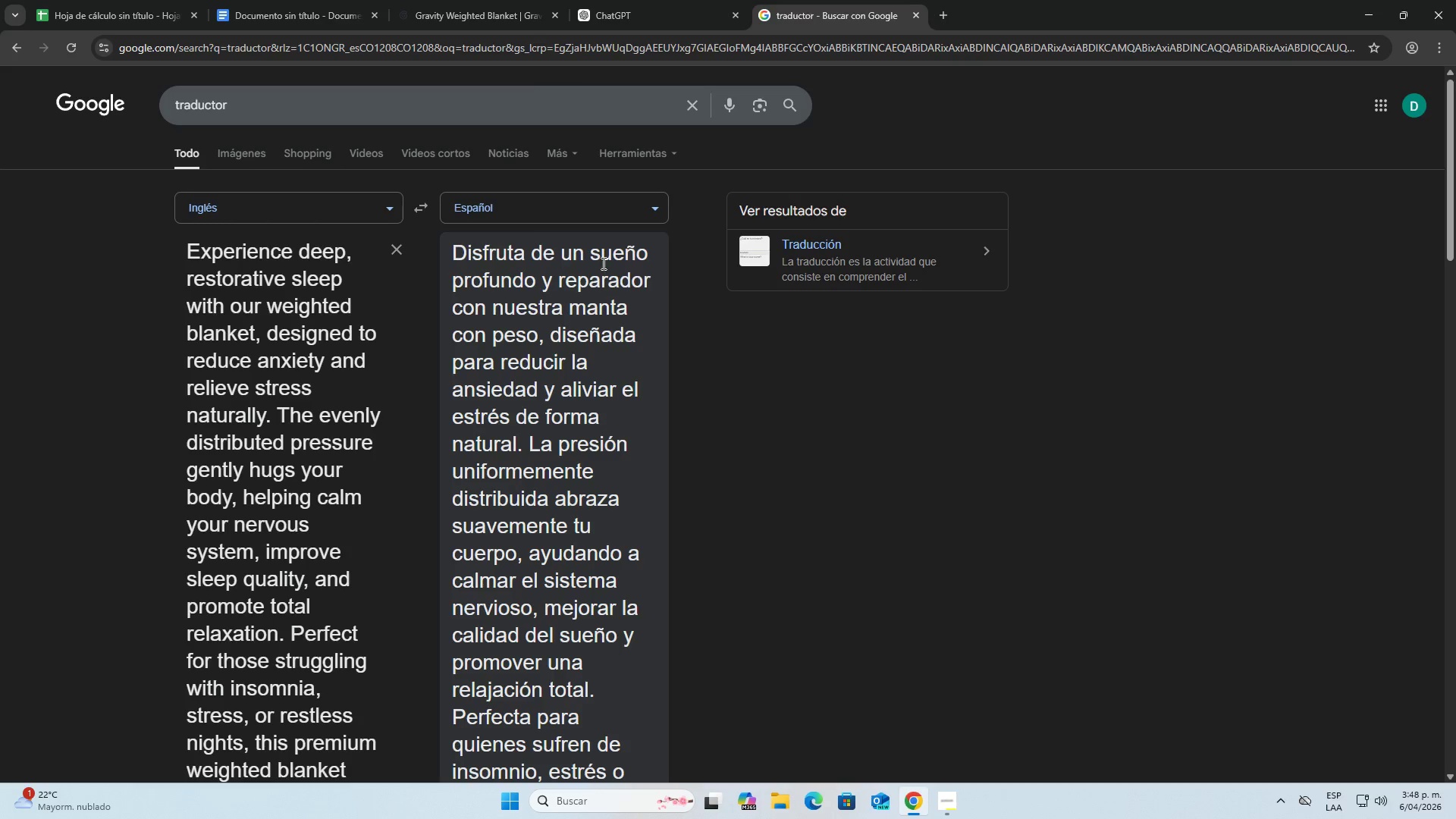 
scroll: coordinate [599, 270], scroll_direction: down, amount: 4.0
 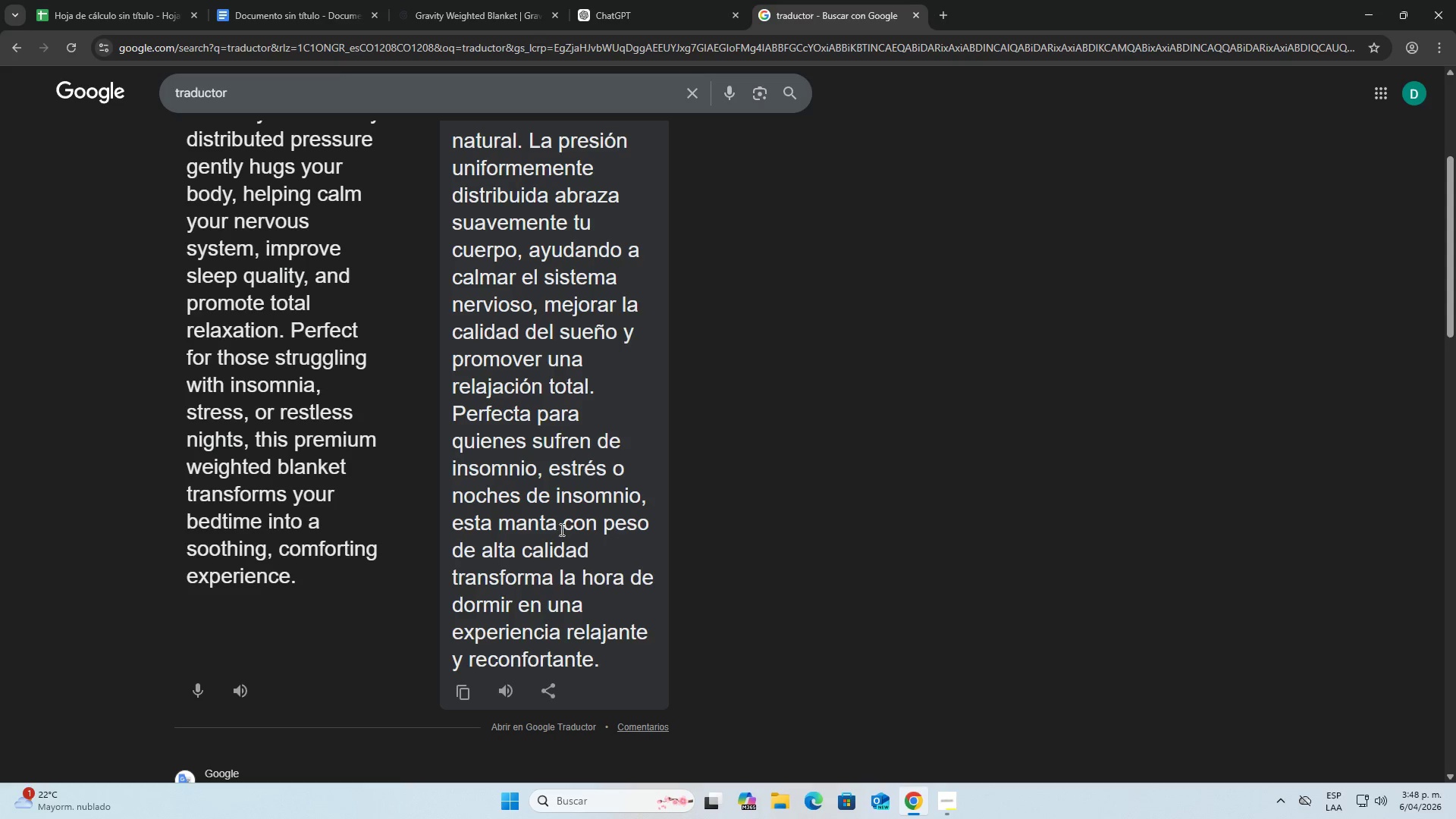 
wait(8.51)
 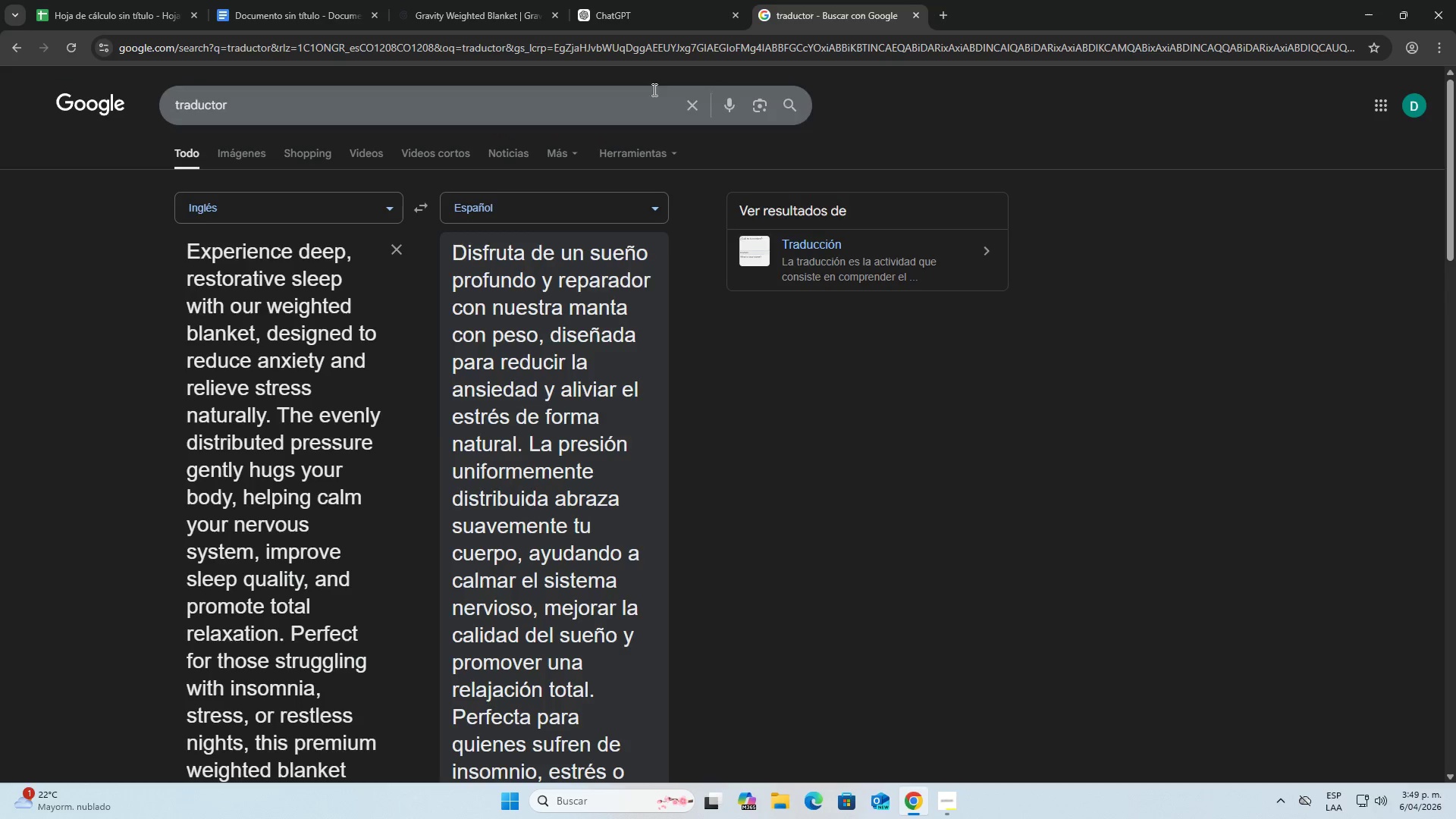 
left_click([665, 0])
 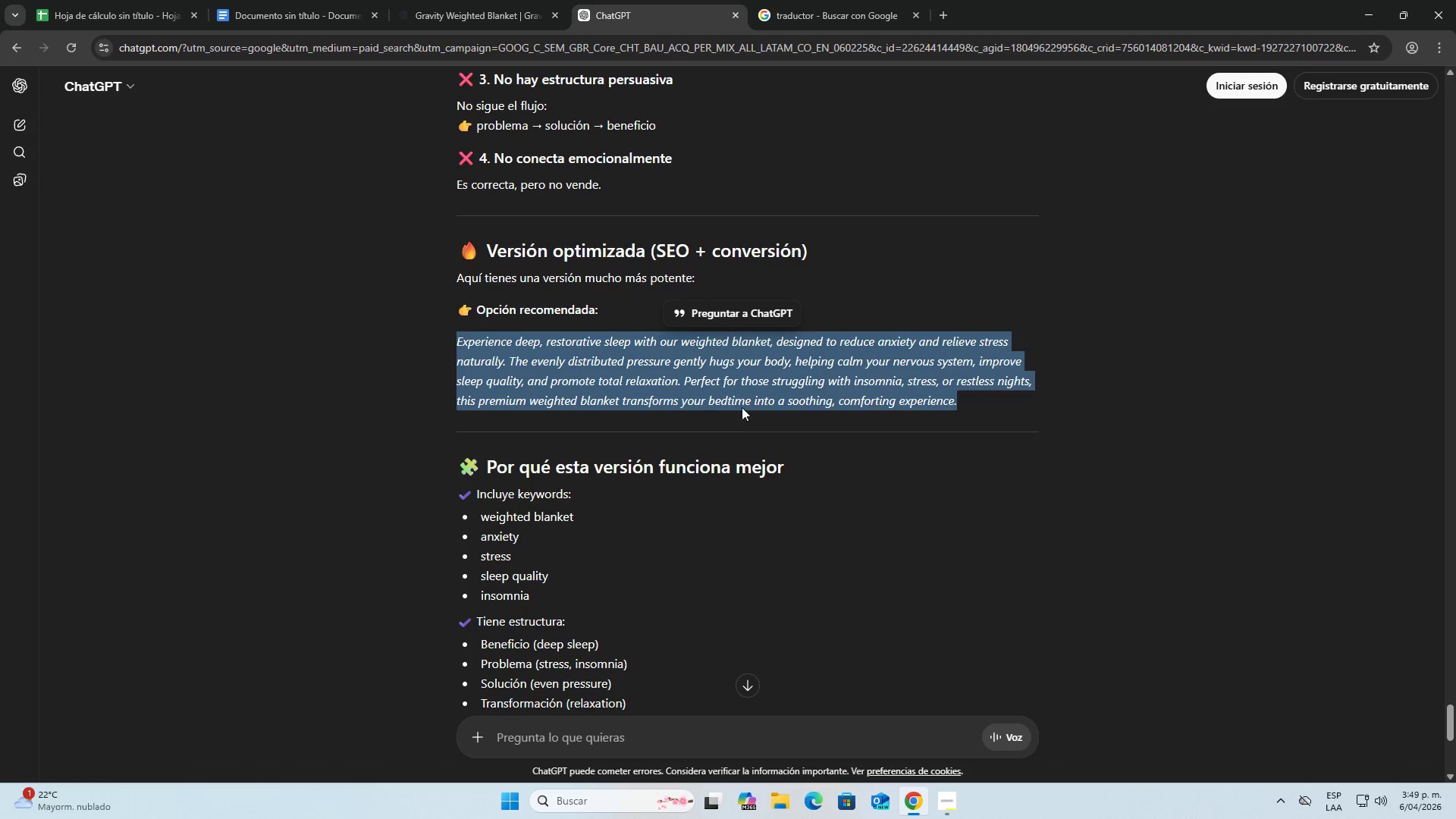 
scroll: coordinate [536, 475], scroll_direction: up, amount: 10.0
 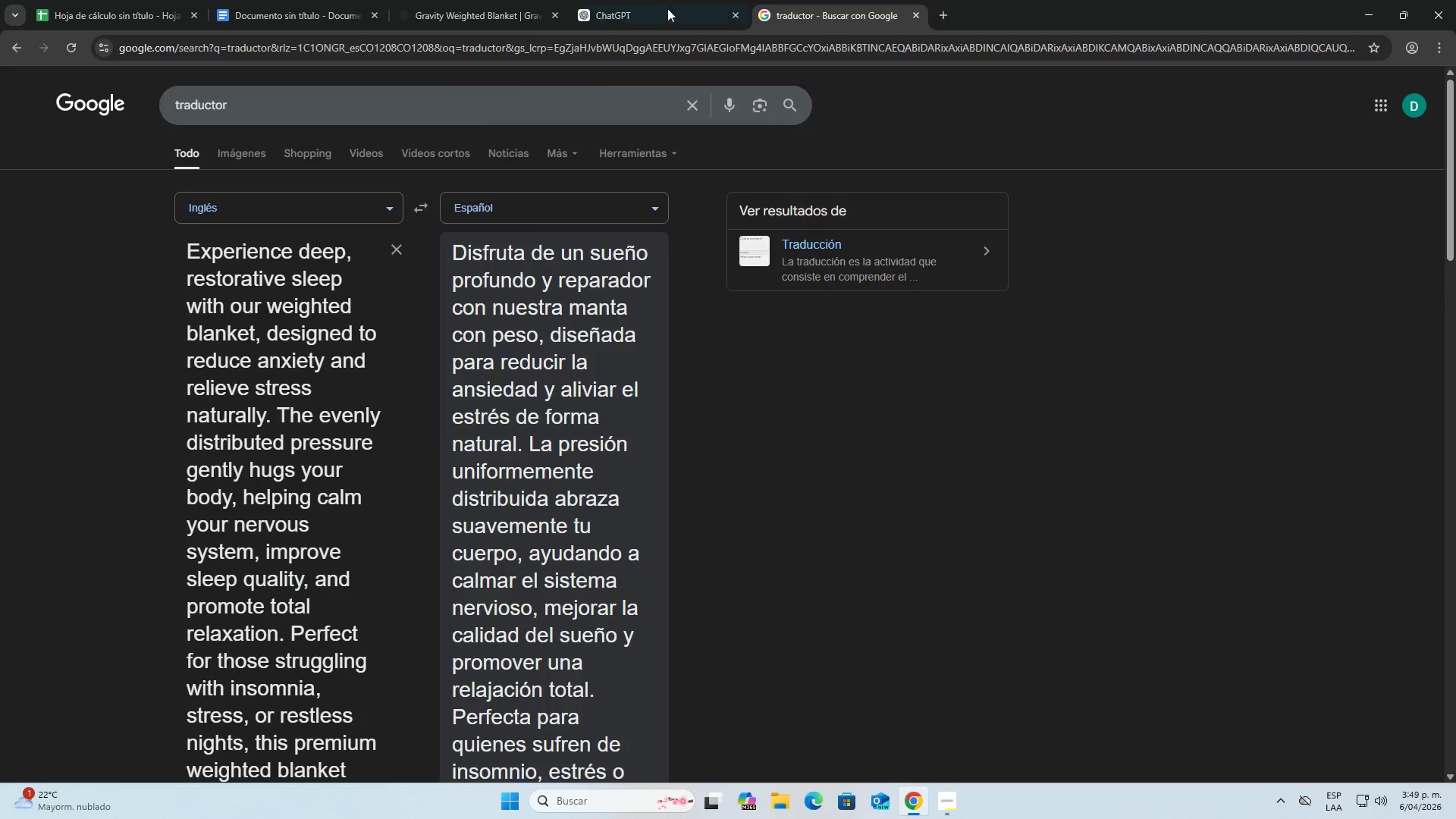 
right_click([757, 384])
 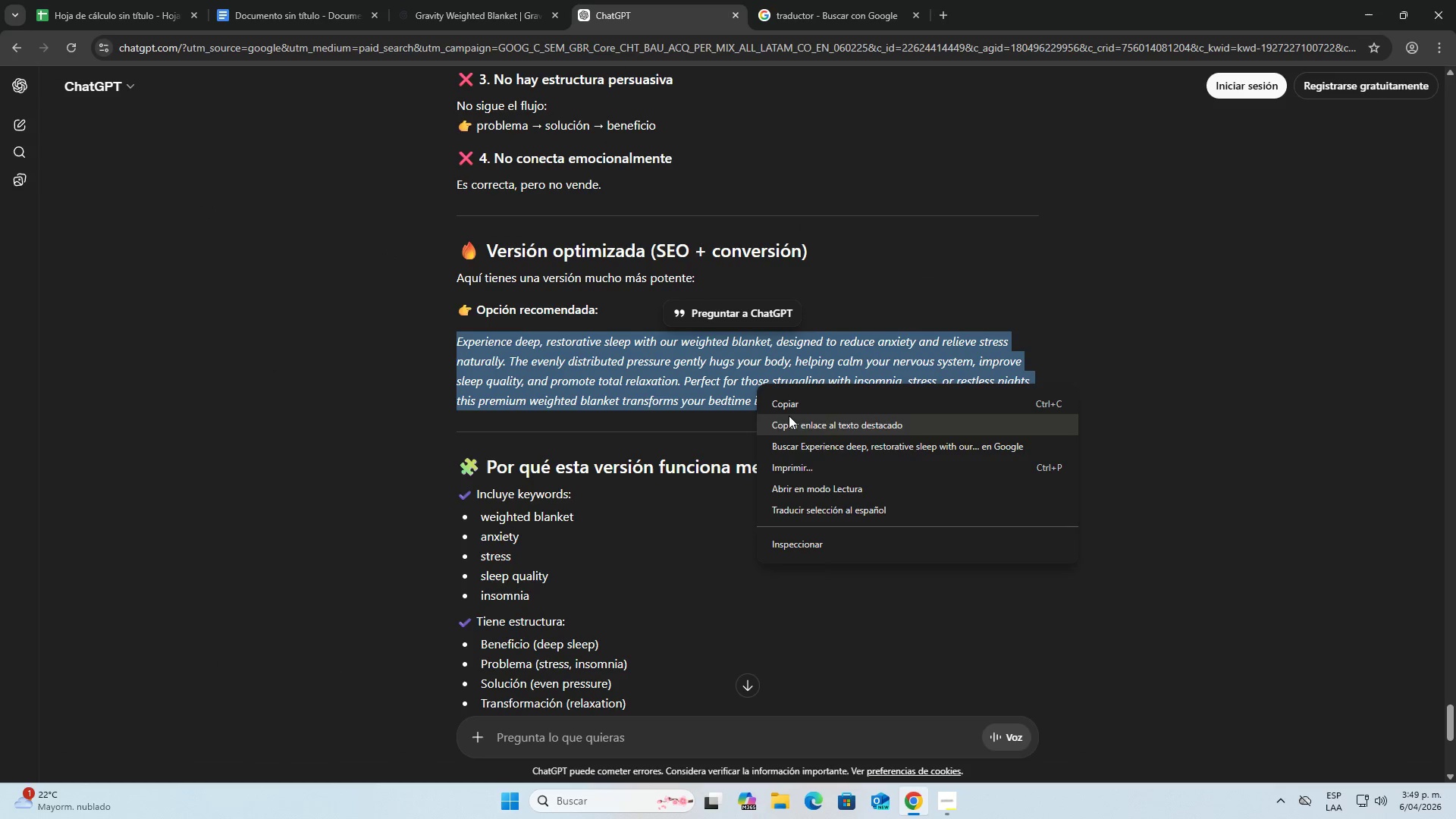 
left_click([789, 409])
 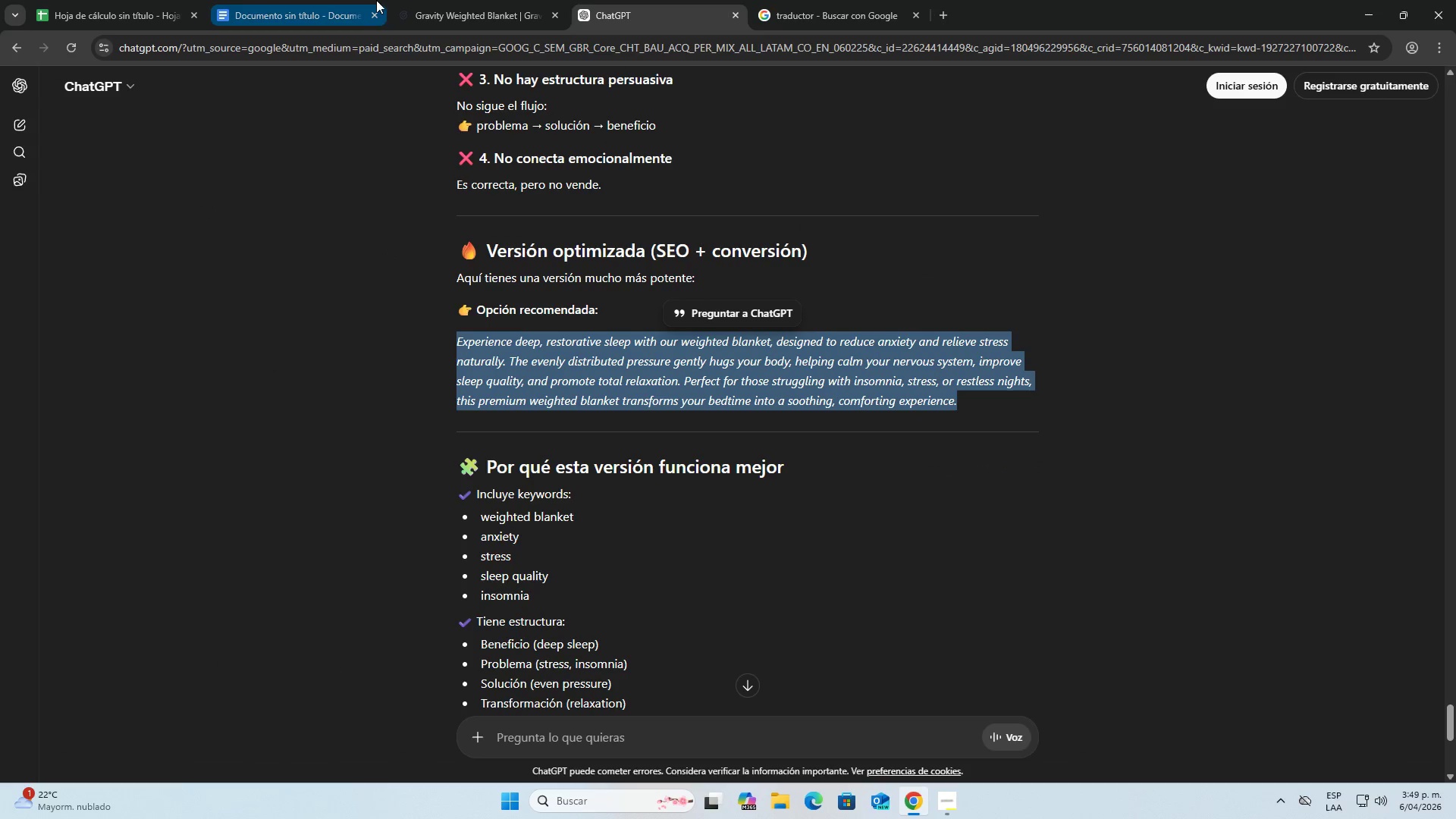 
left_click([331, 5])
 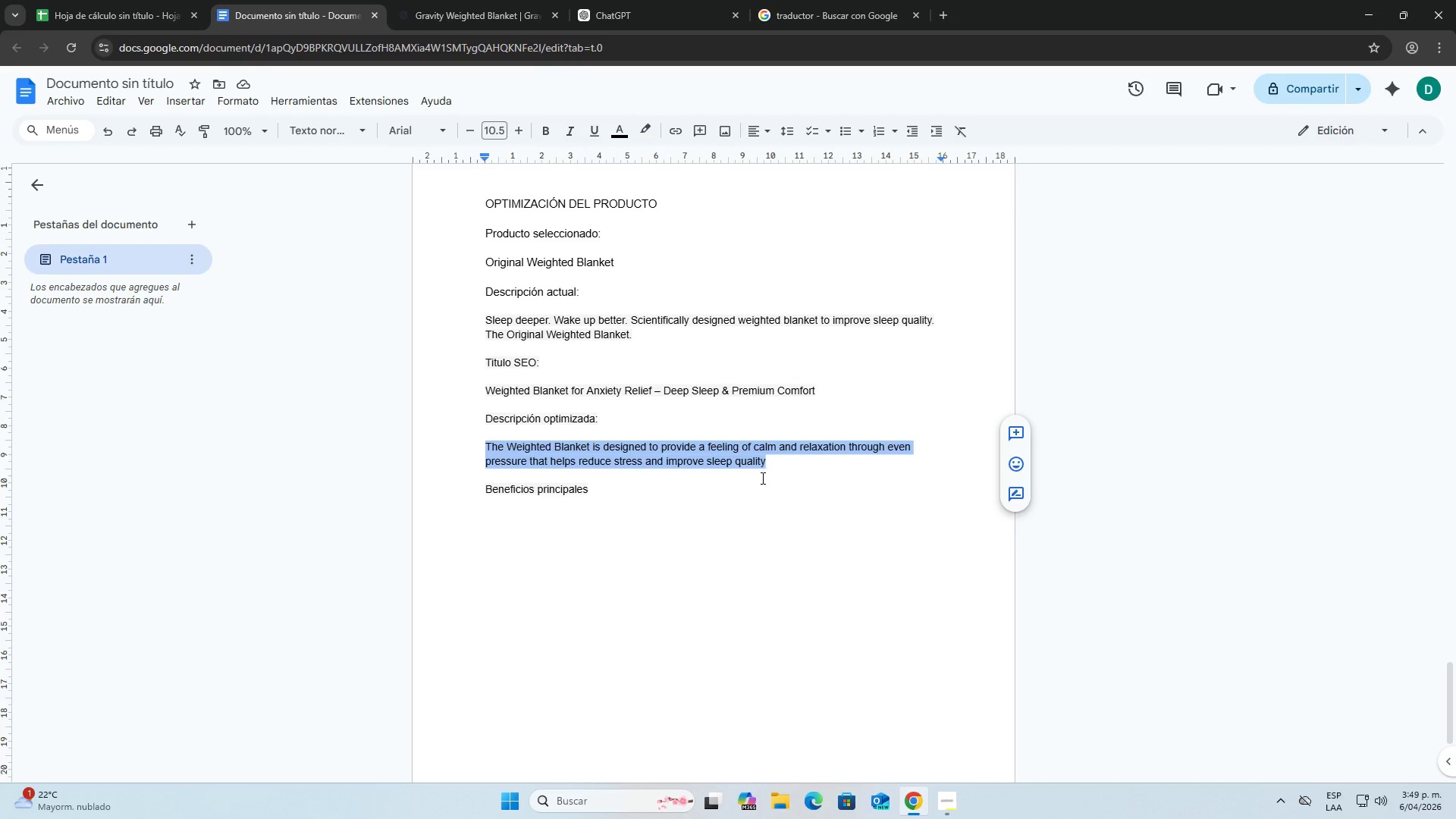 
left_click([770, 466])
 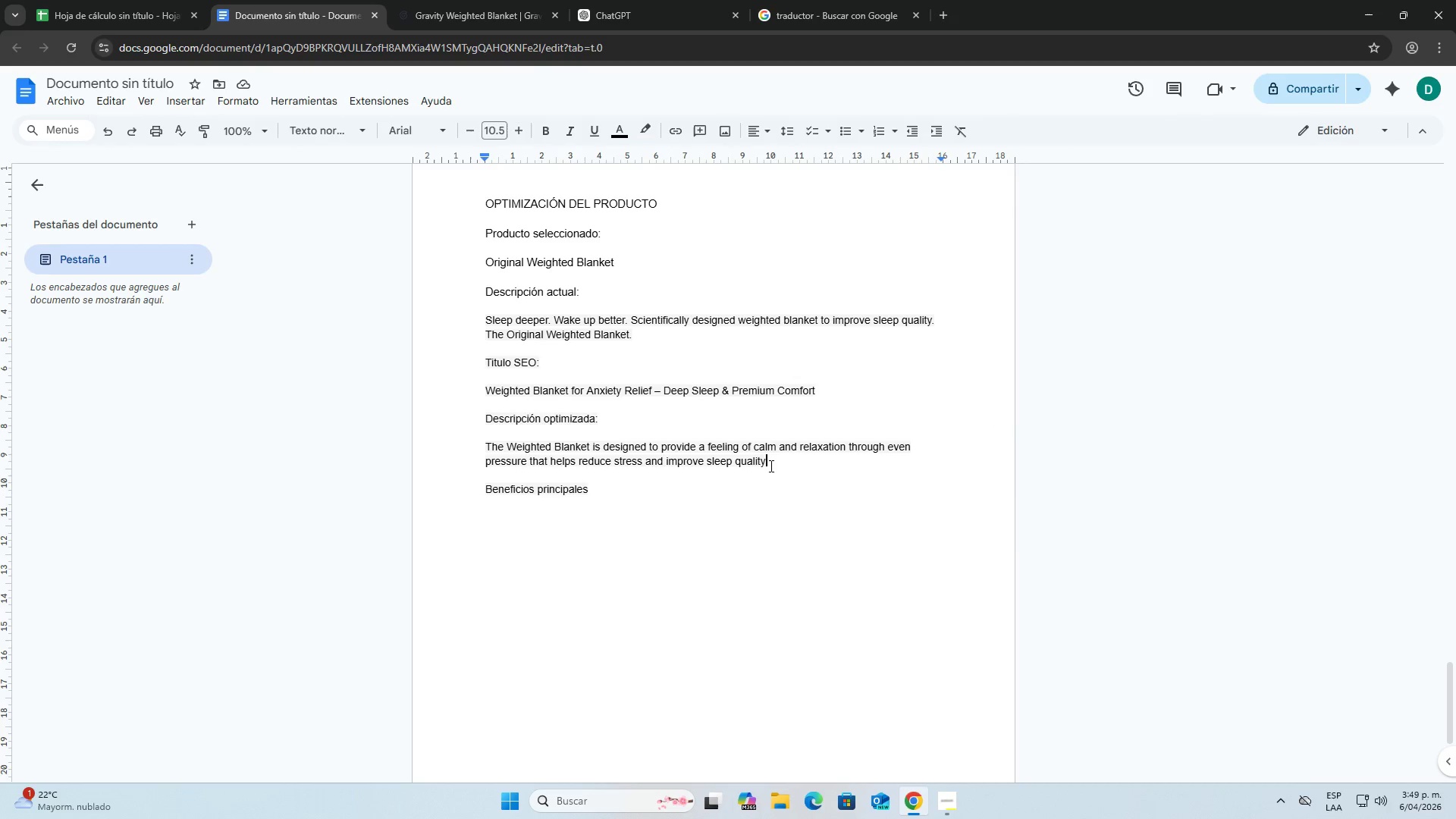 
left_click_drag(start_coordinate=[770, 466], to_coordinate=[497, 444])
 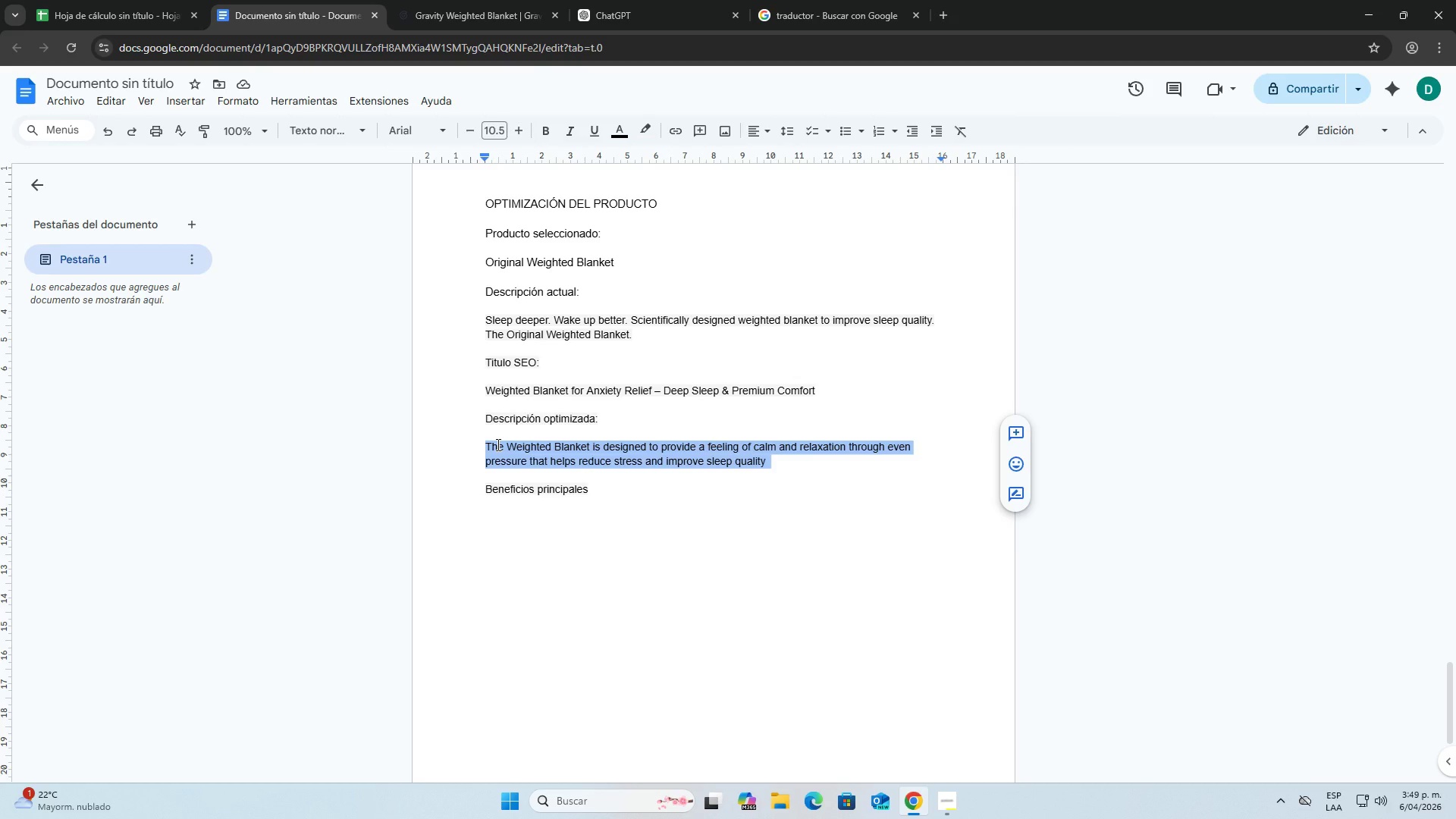 
key(Control+V)
 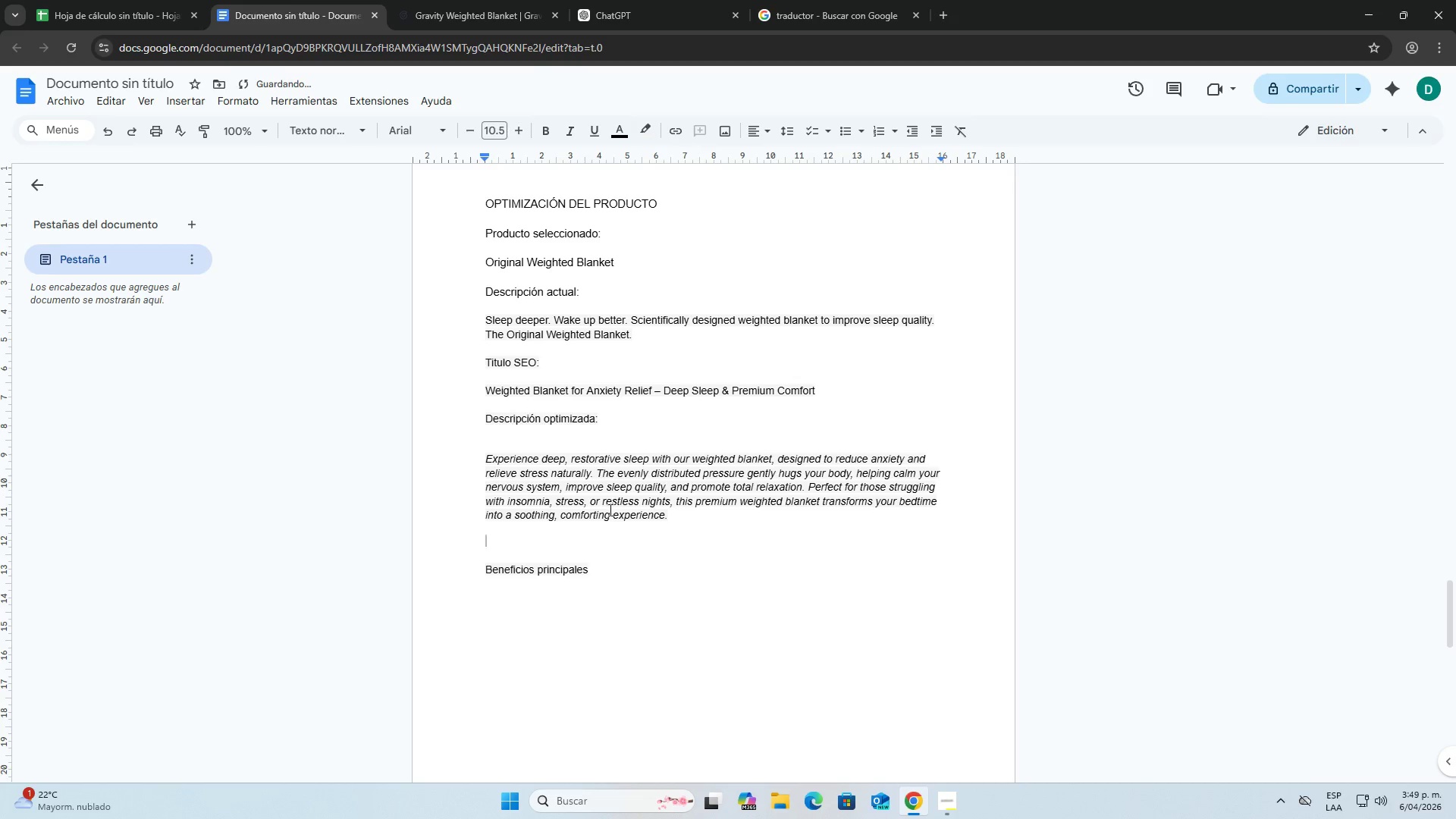 
left_click([609, 502])
 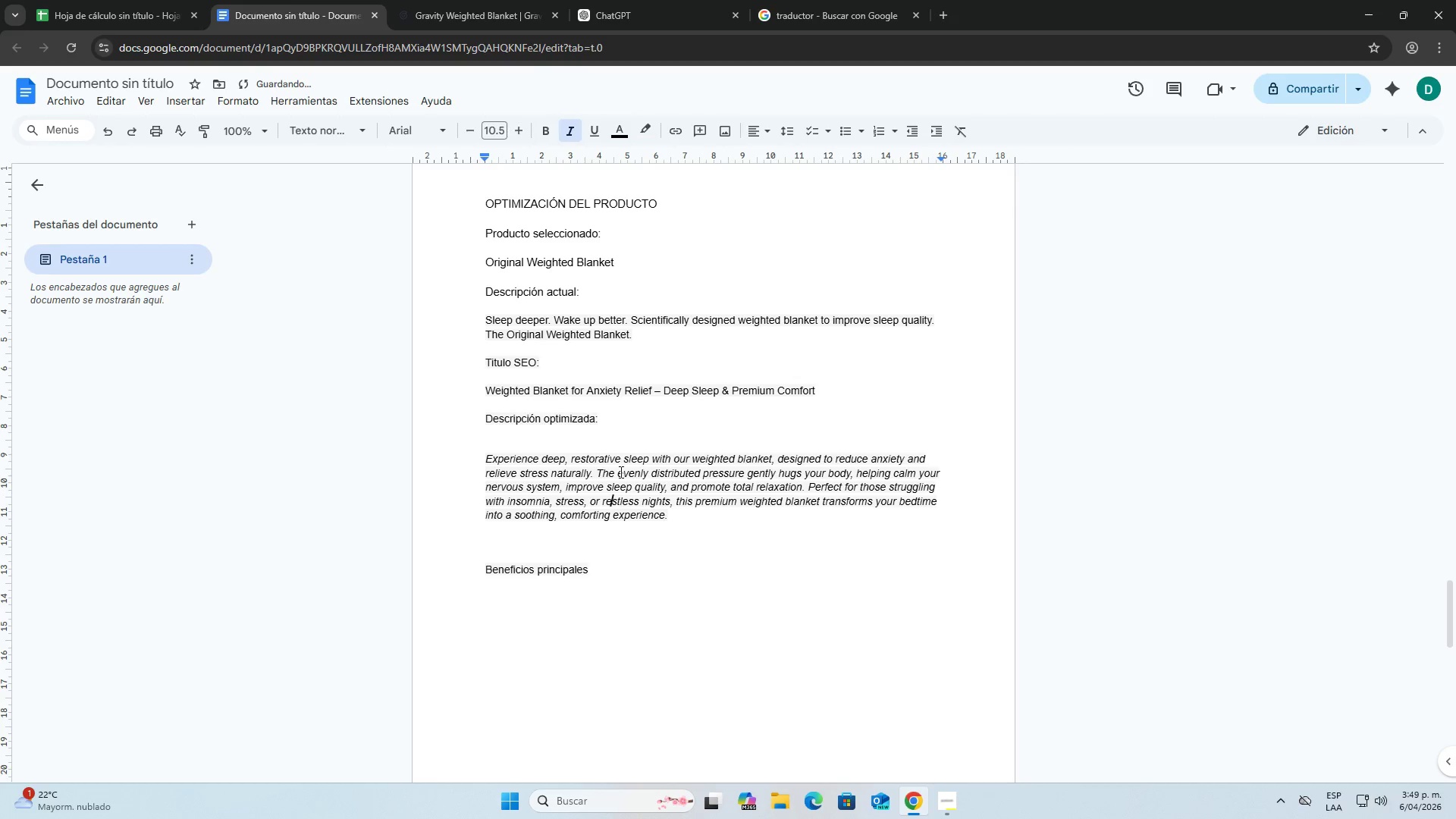 
left_click([572, 126])
 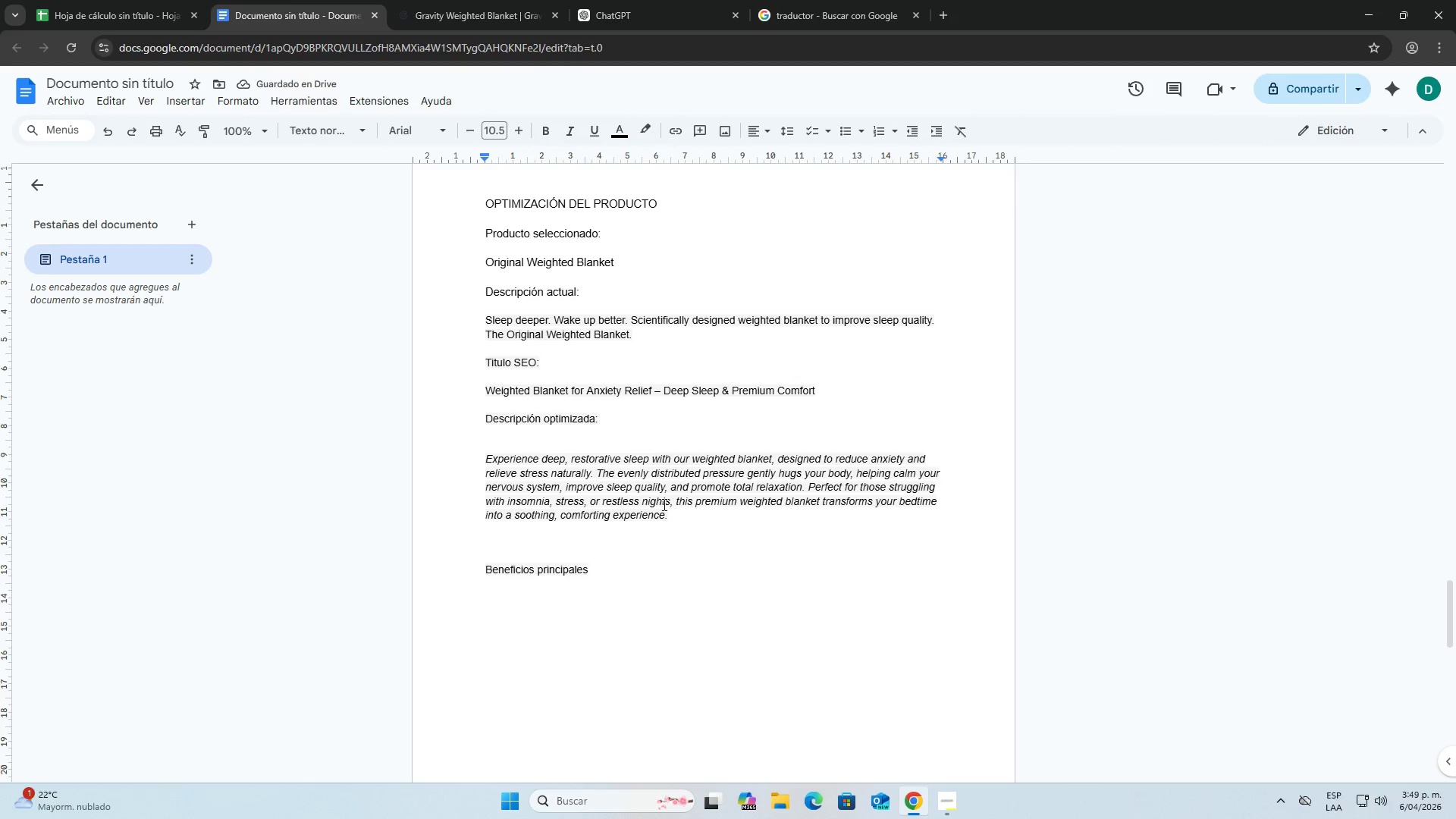 
left_click([689, 533])
 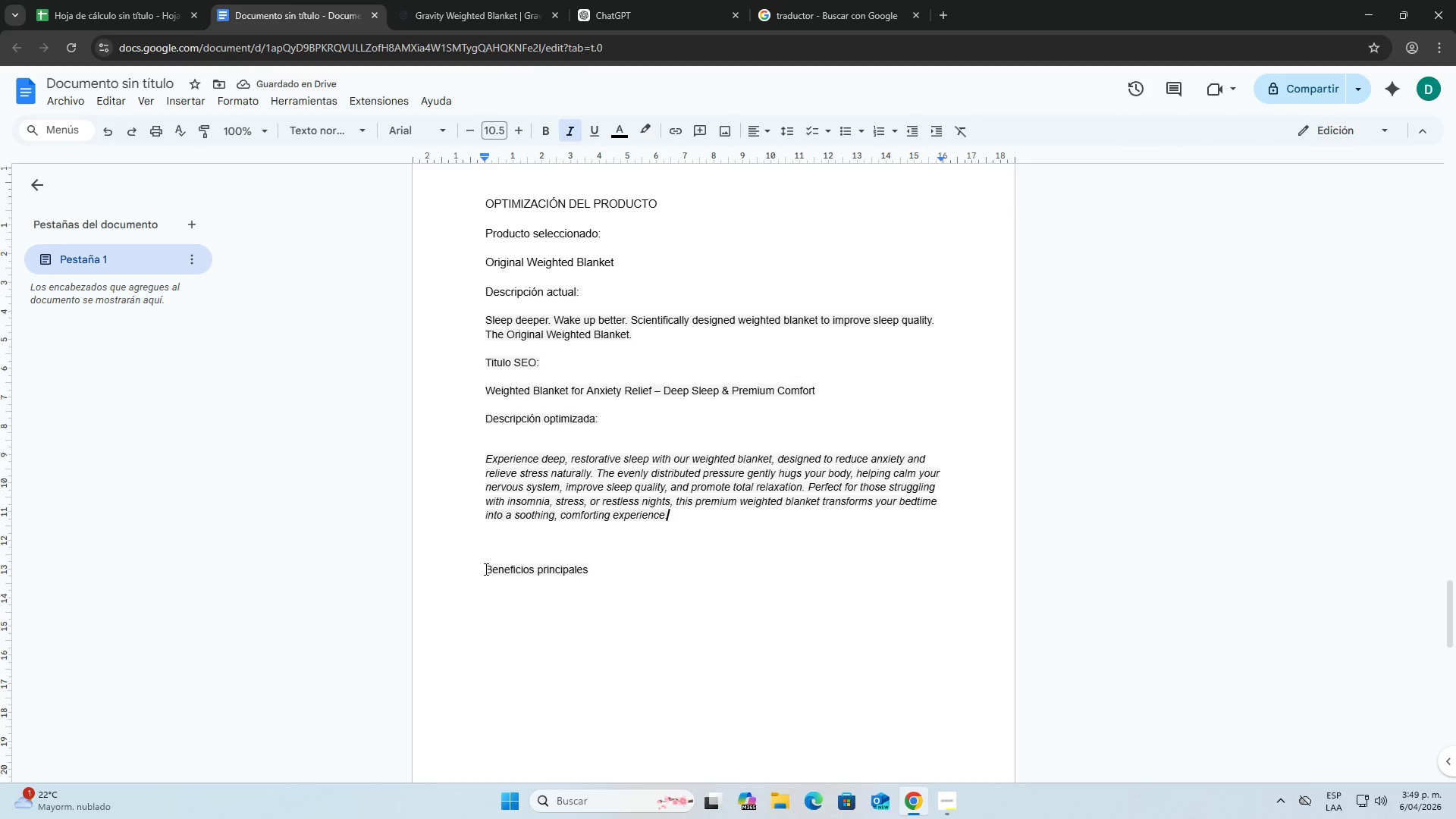 
double_click([488, 460])
 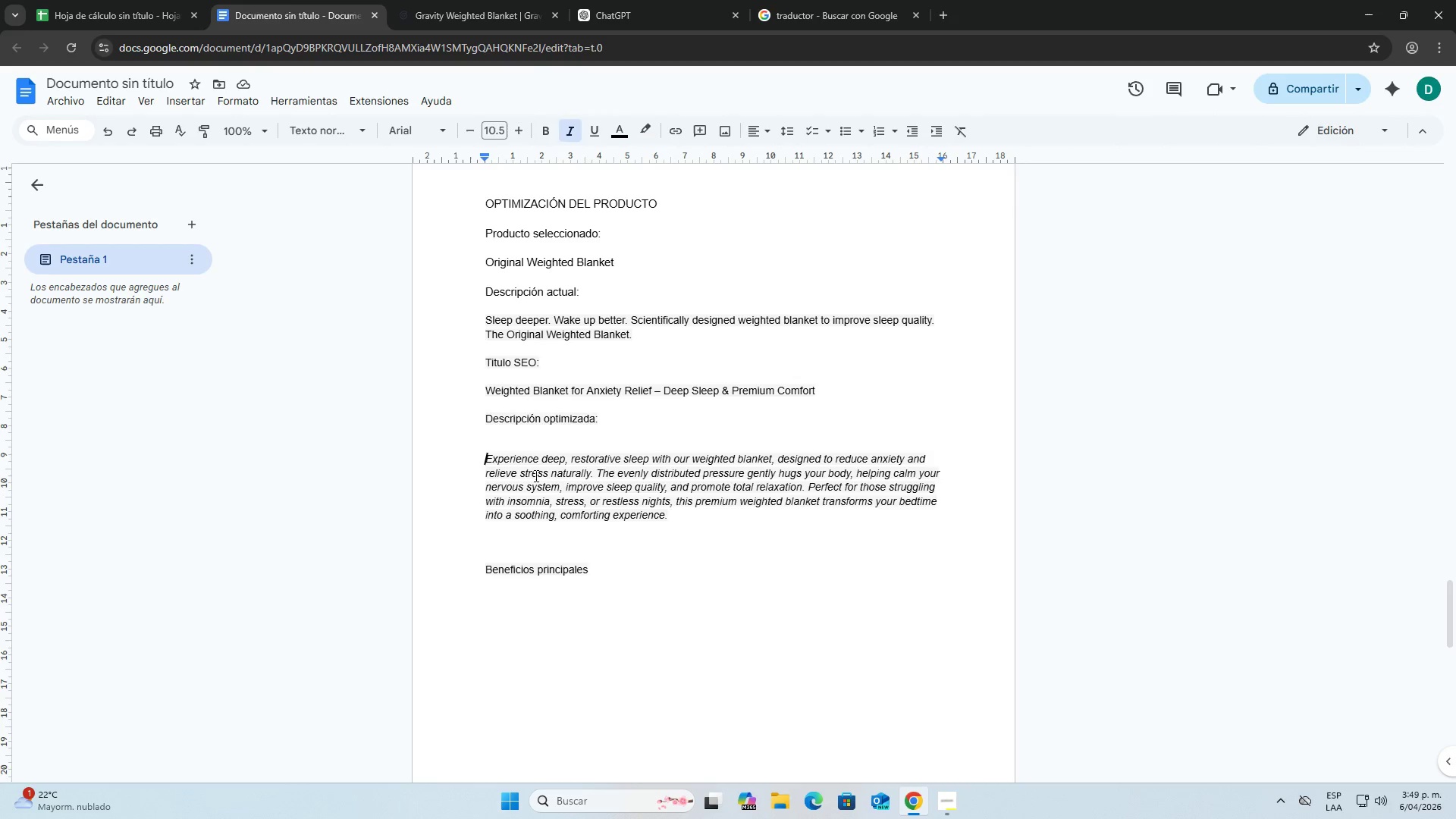 
key(Backspace)
 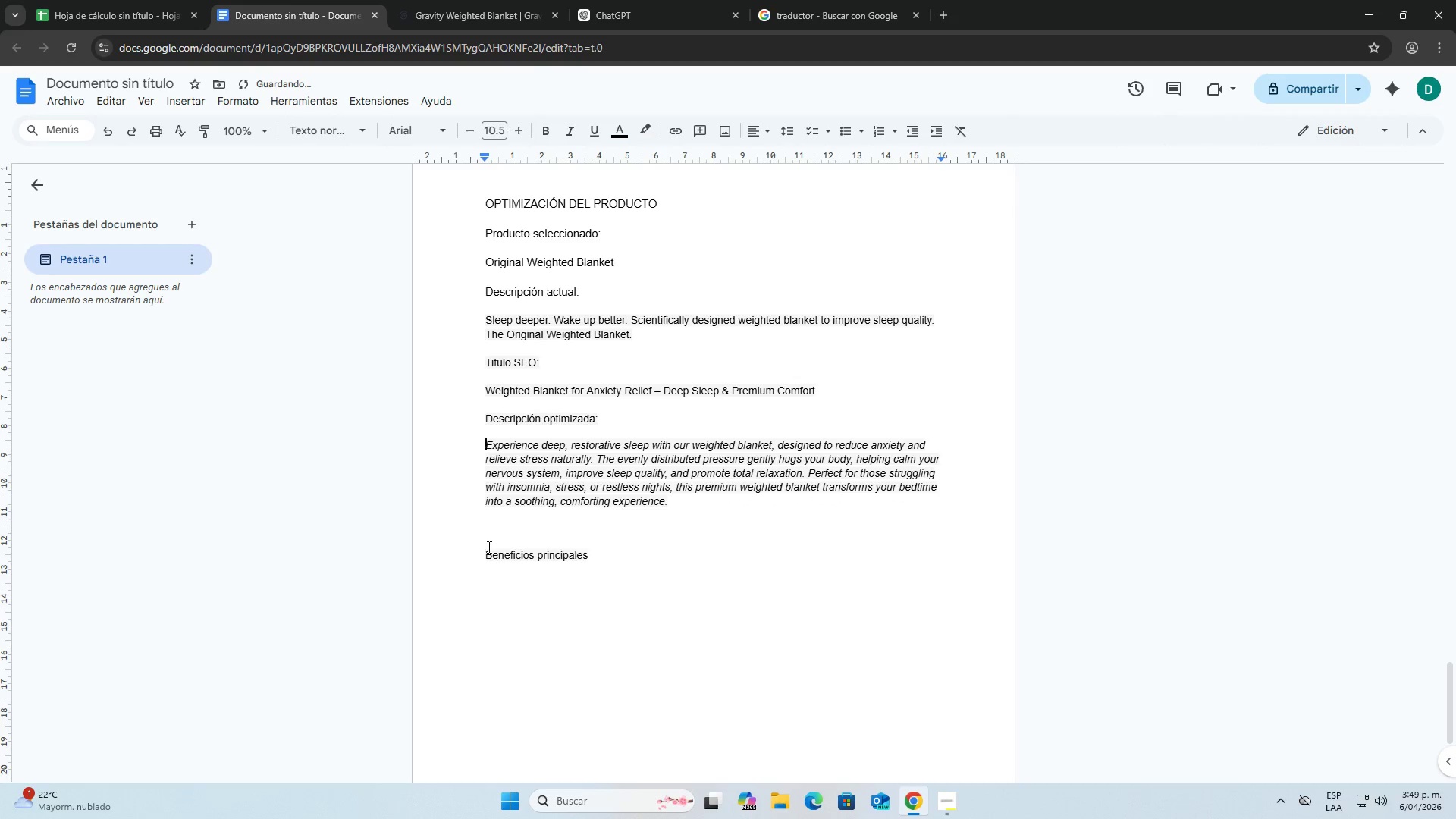 
left_click([486, 548])
 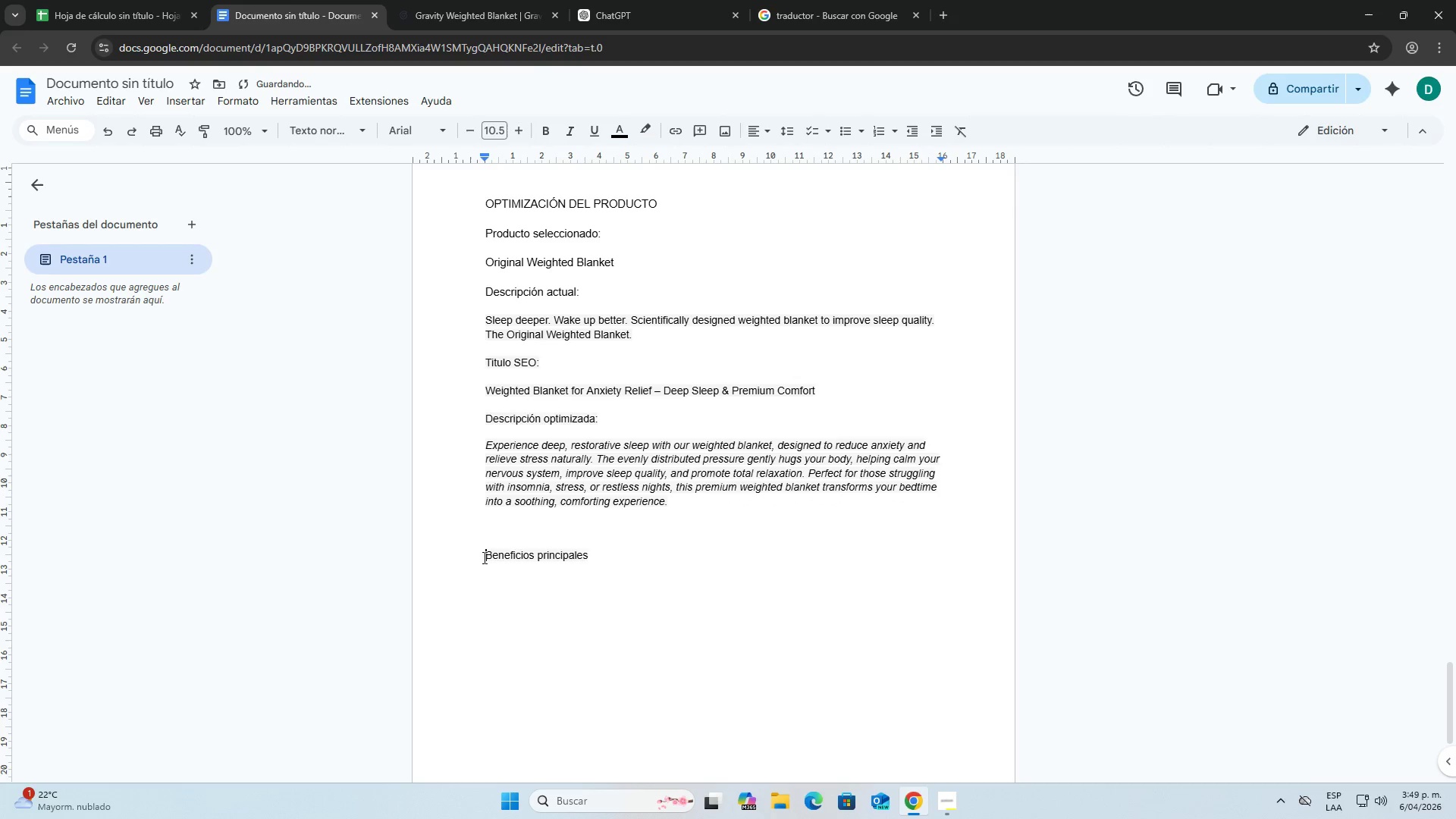 
key(Backspace)
 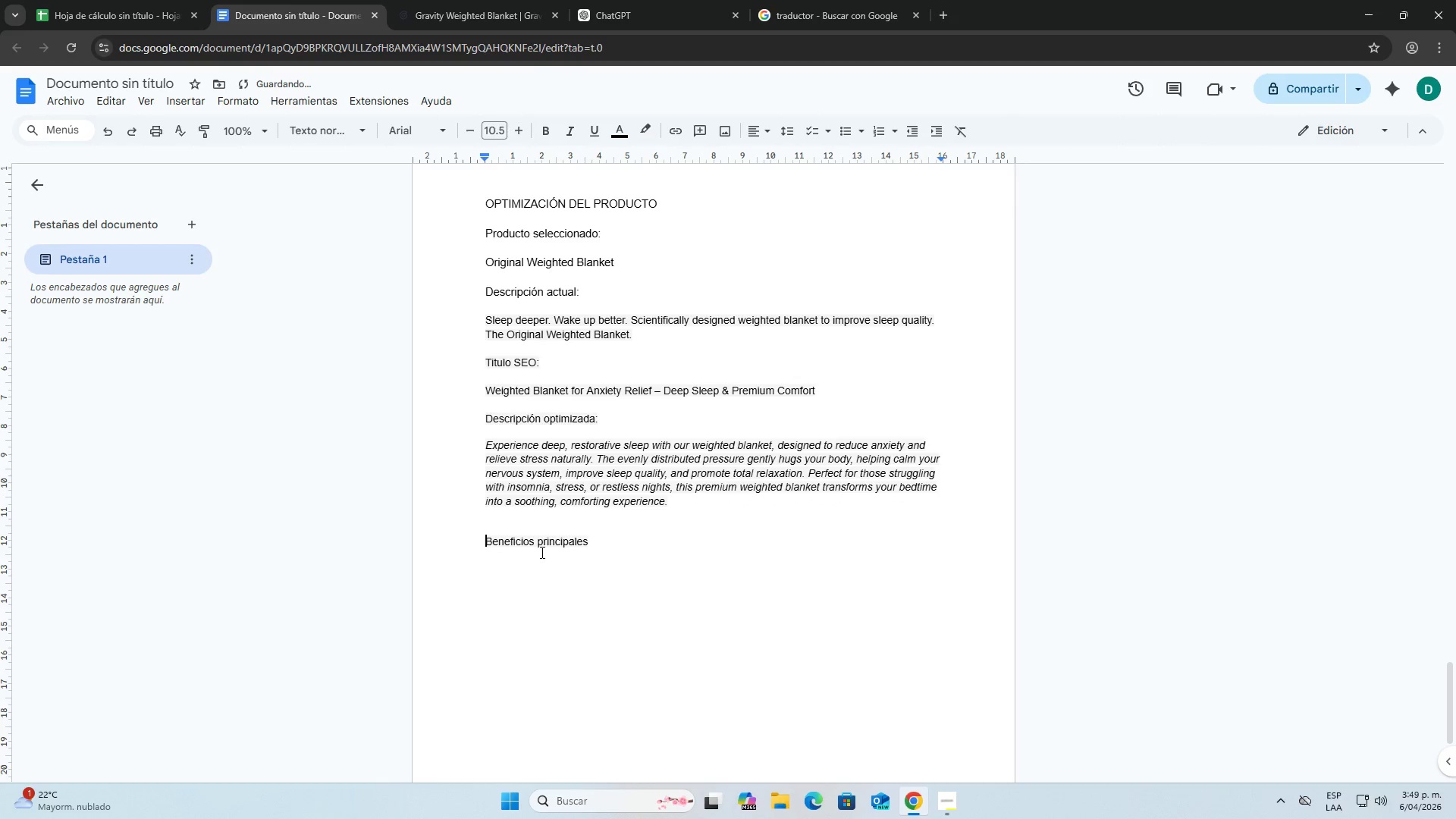 
key(Backspace)
 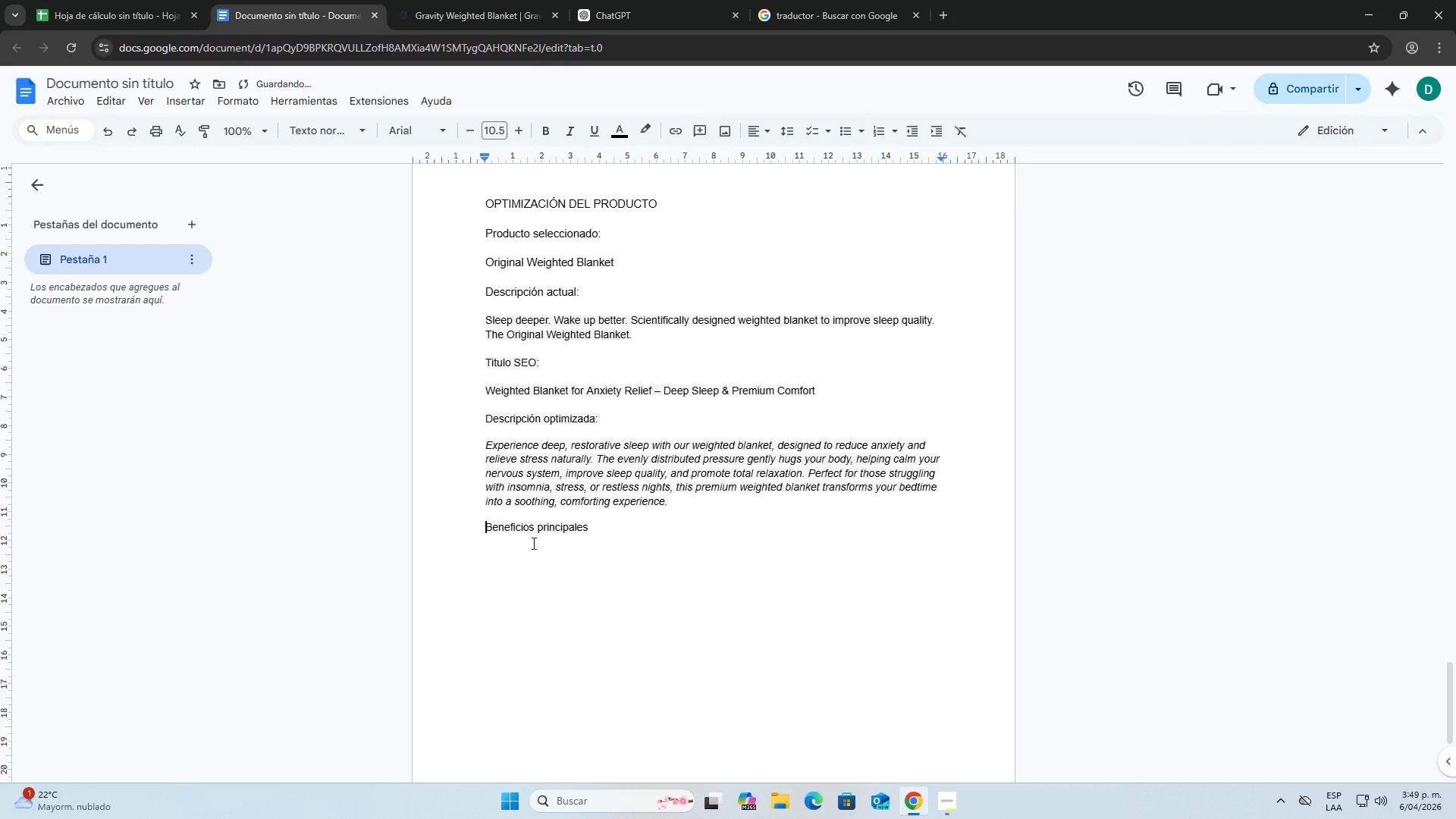 
key(Enter)
 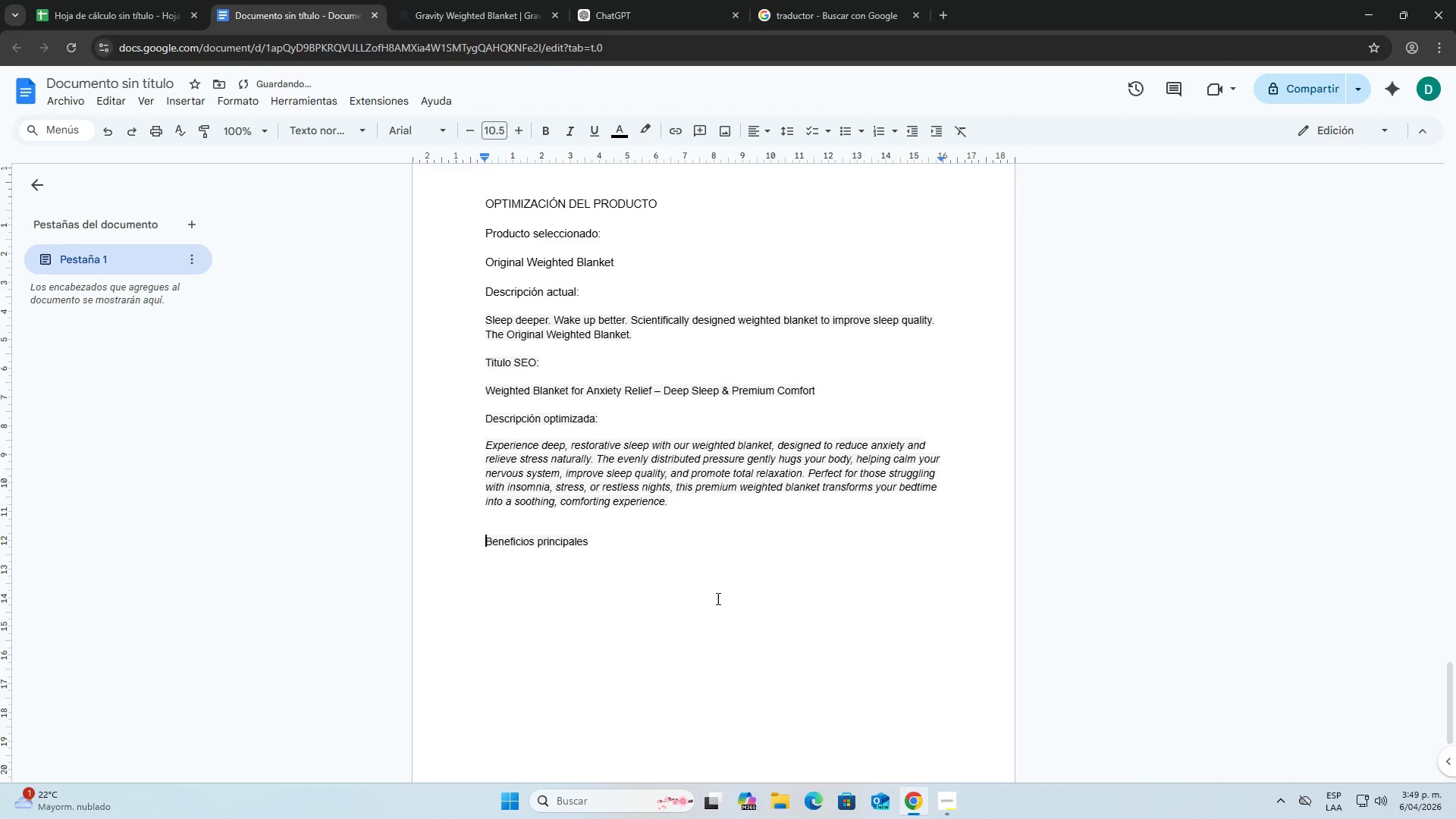 
key(Backspace)